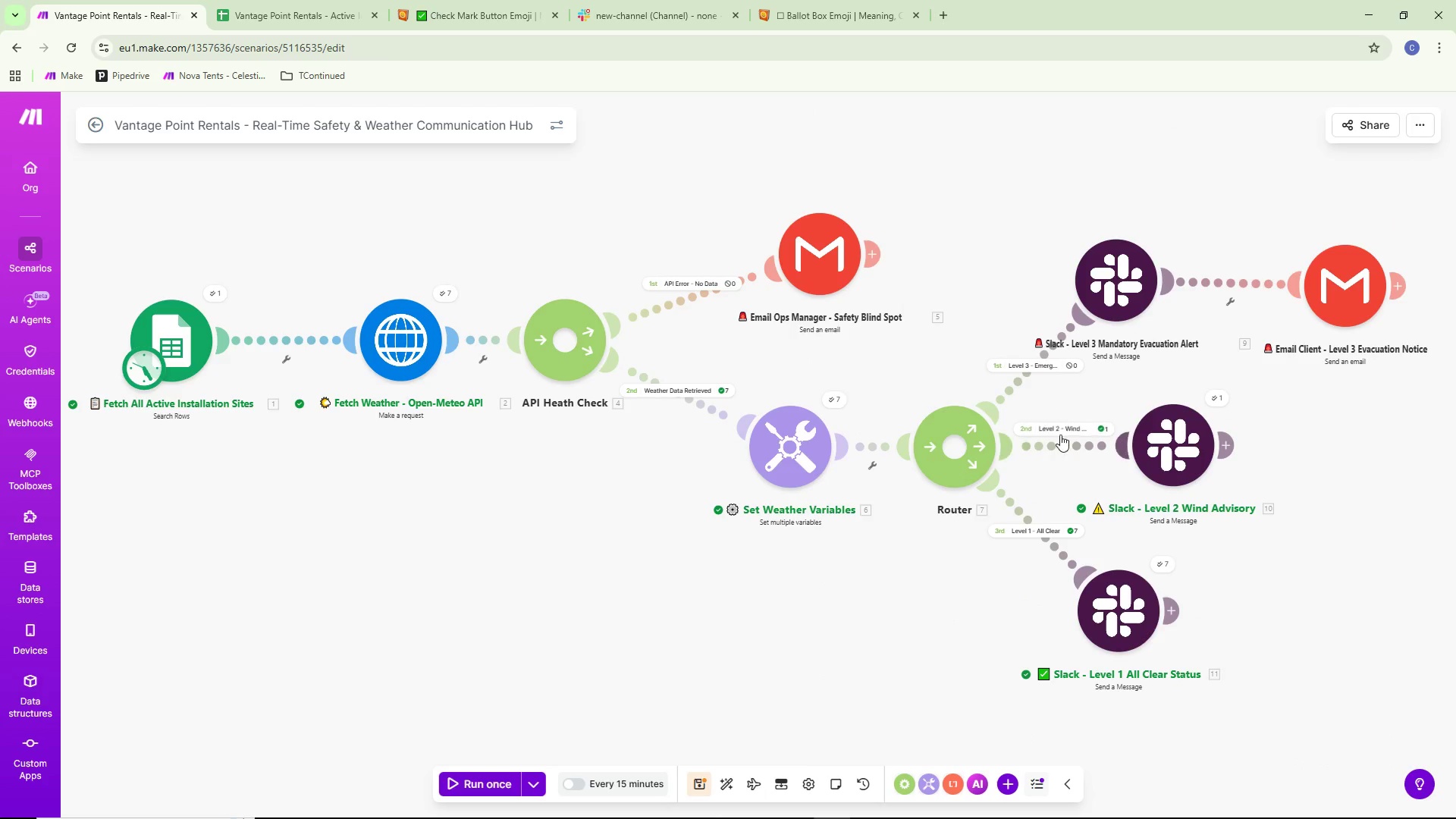 
double_click([1059, 429])
 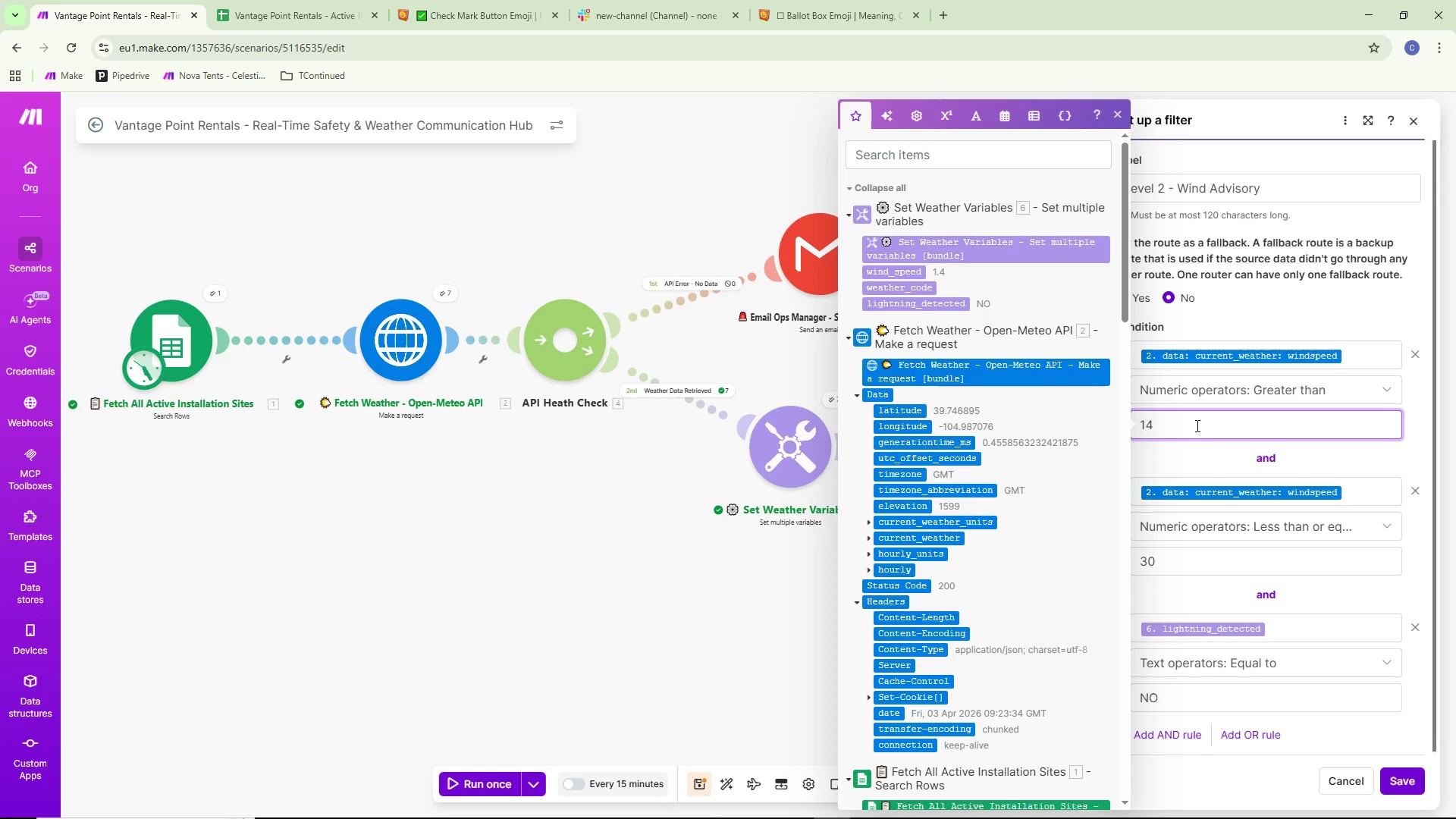 
key(Backspace)
 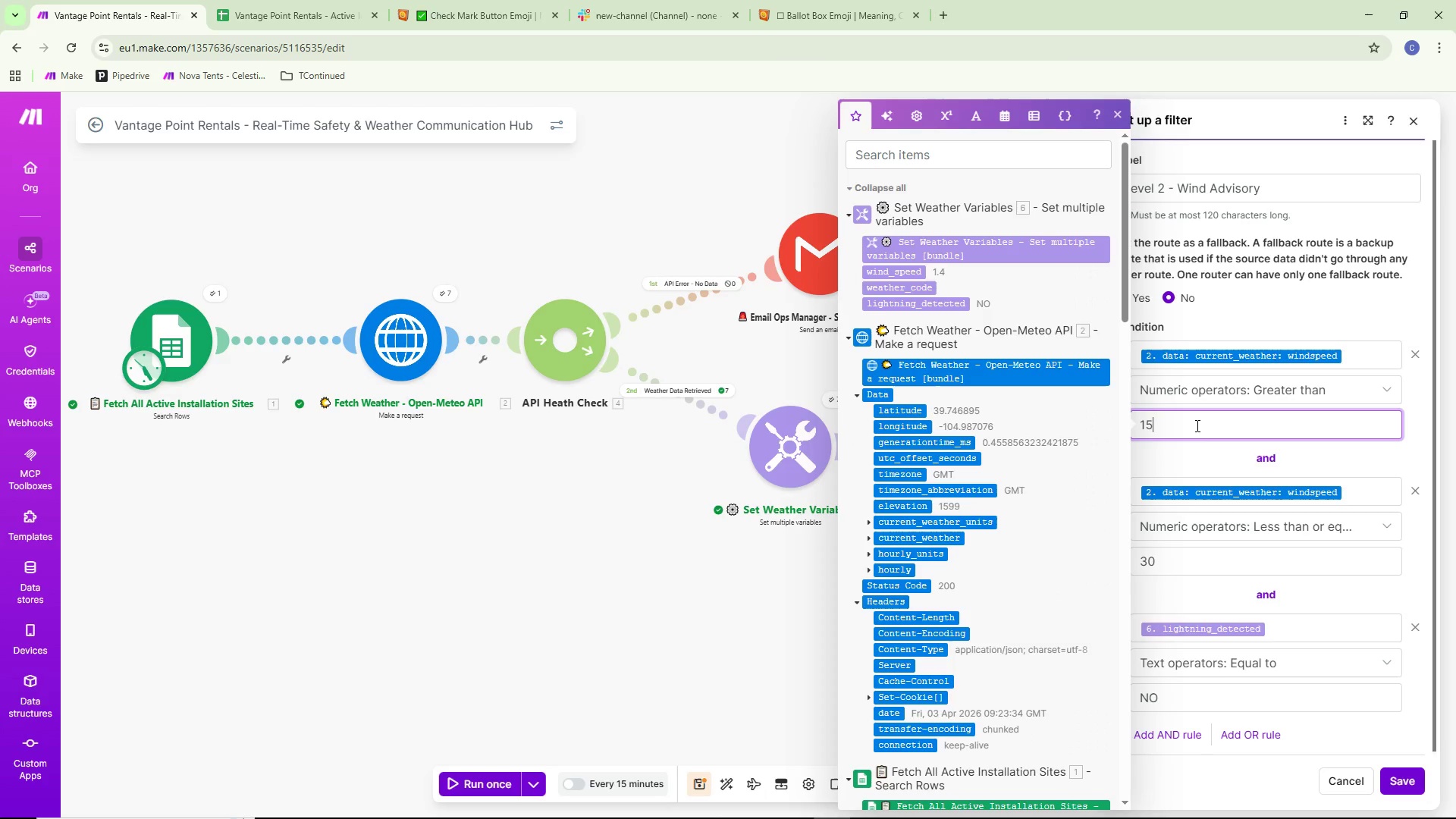 
key(5)
 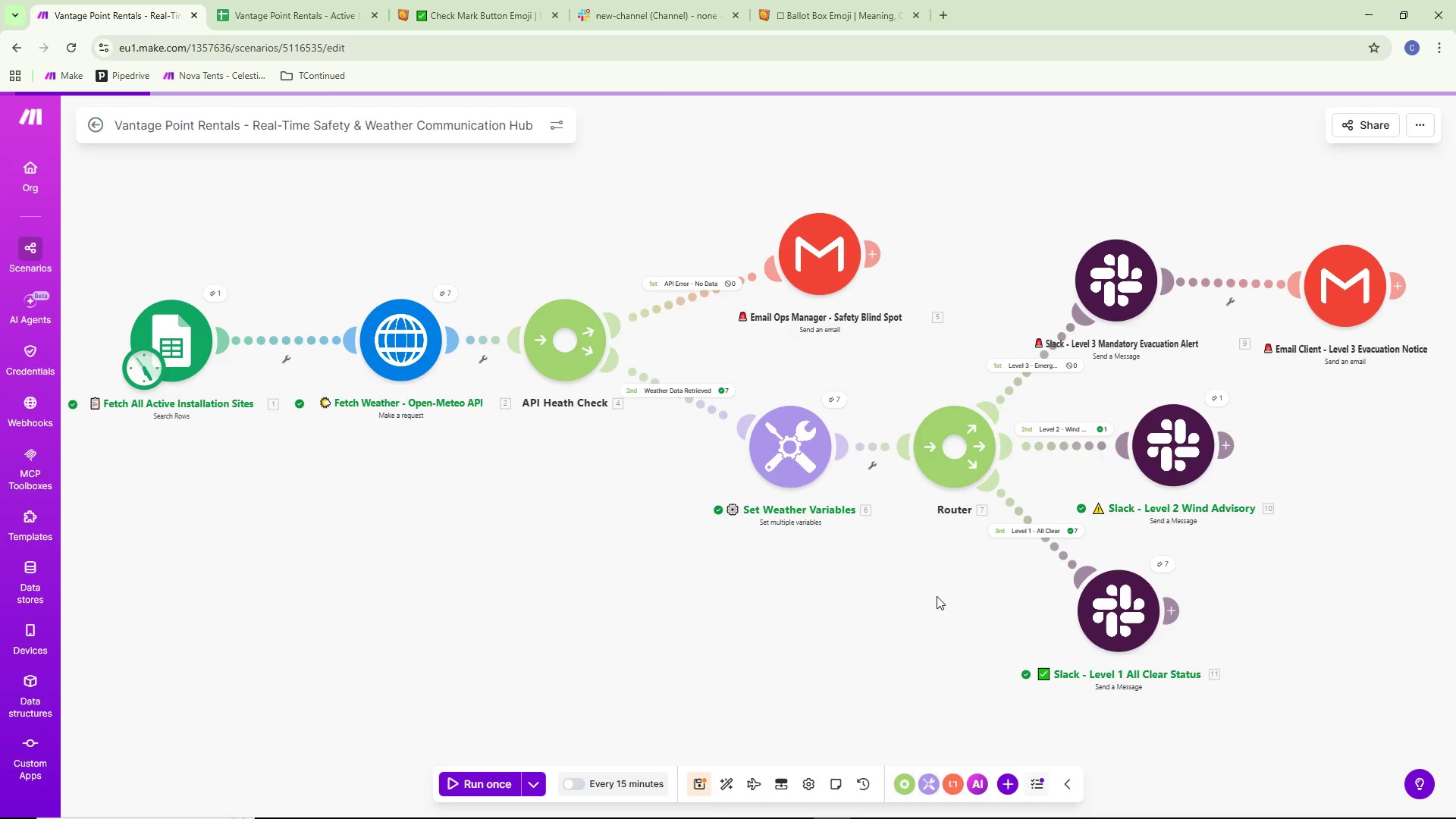 
key(Control+S)
 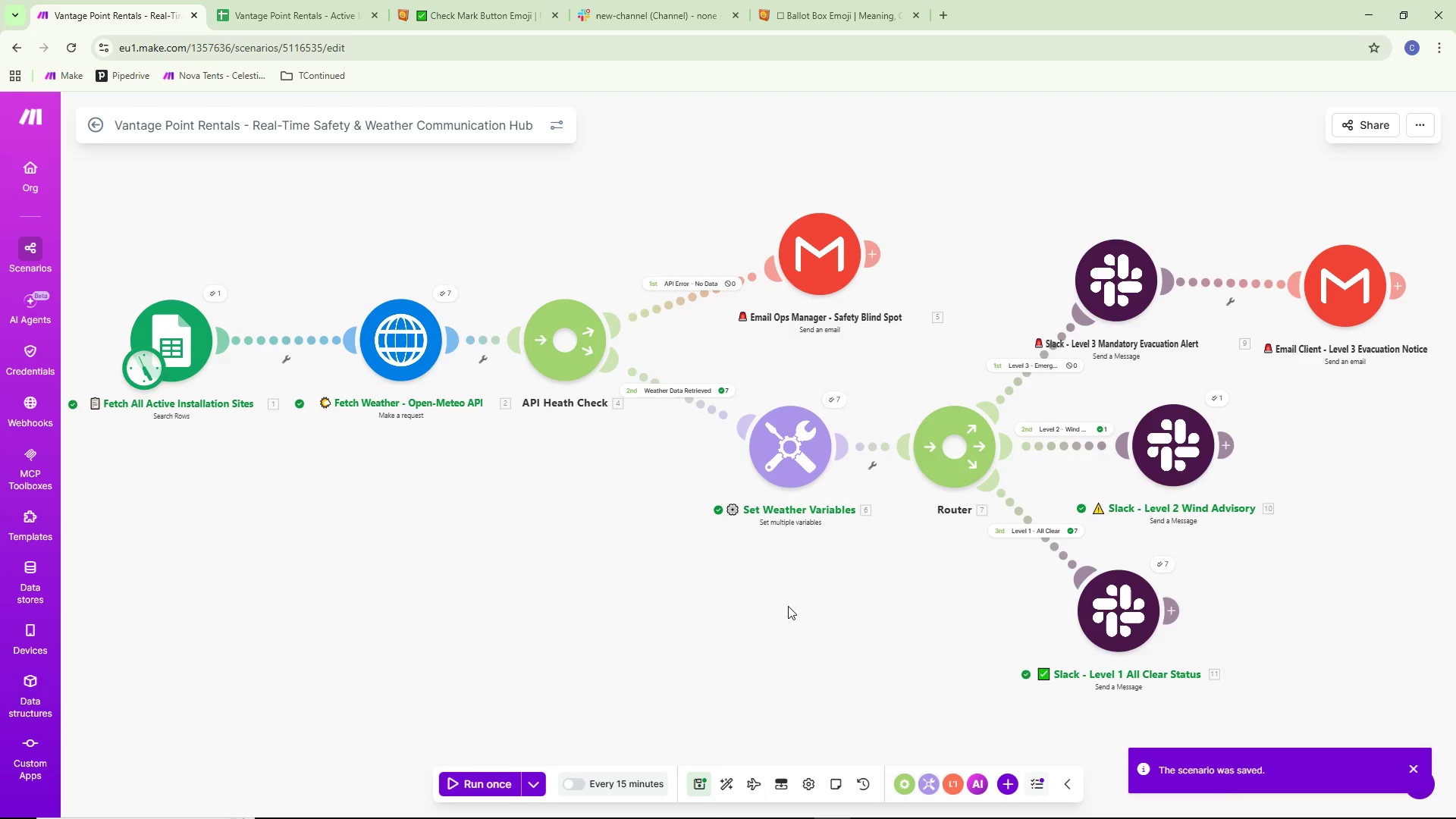 
left_click([625, 647])
 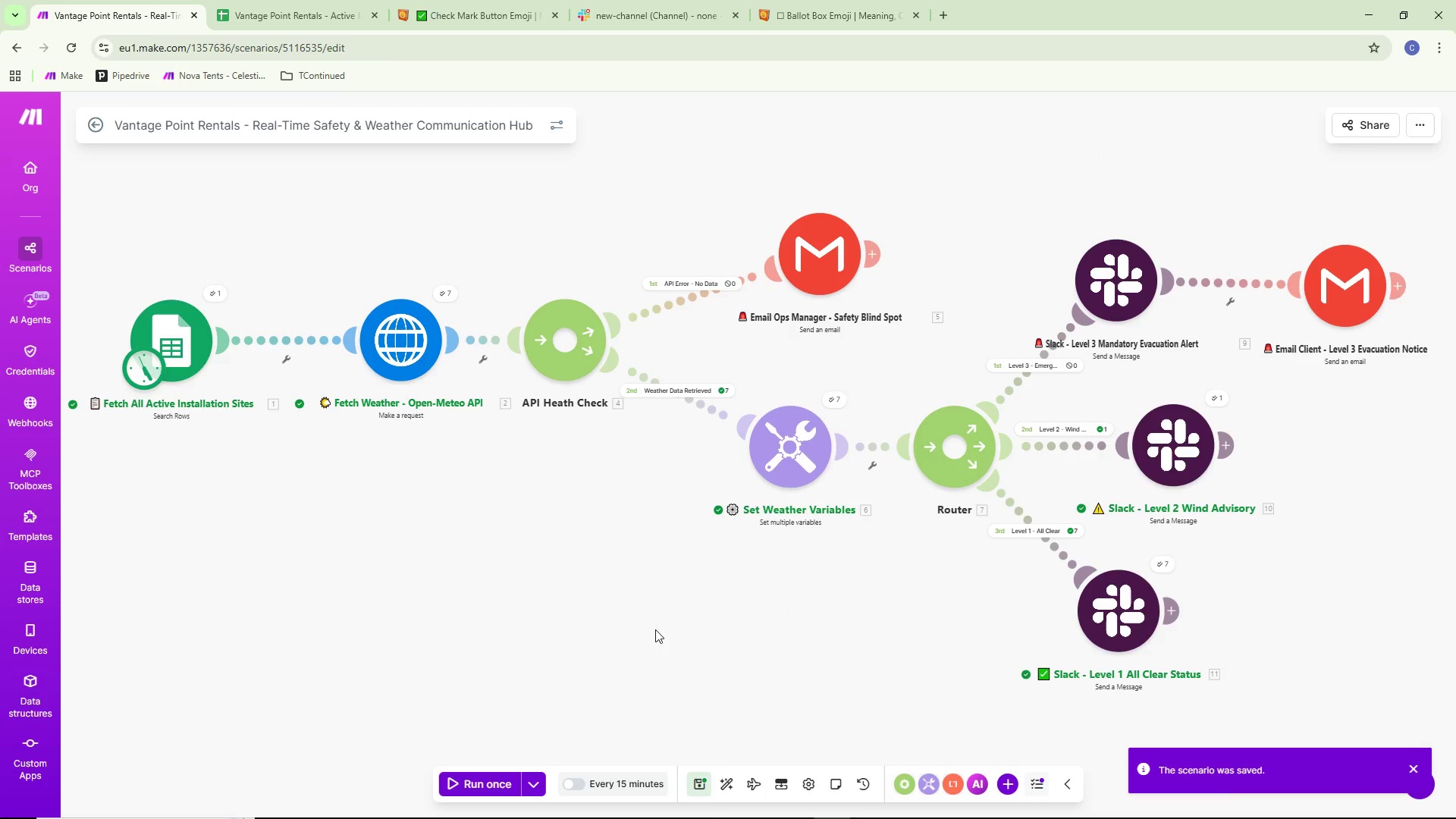 
left_click_drag(start_coordinate=[658, 632], to_coordinate=[755, 623])
 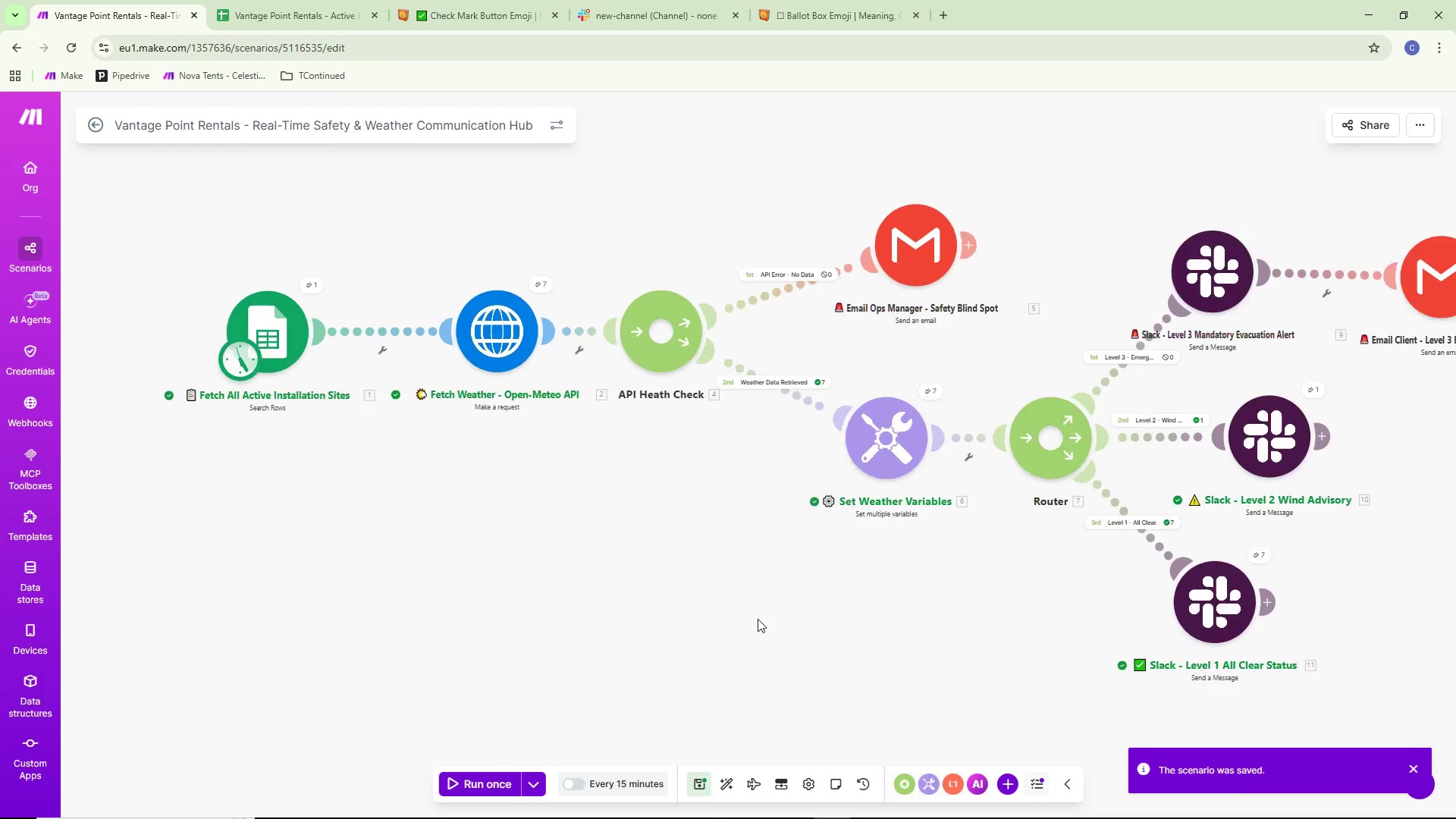 
scroll: coordinate [656, 629], scroll_direction: down, amount: 1.0
 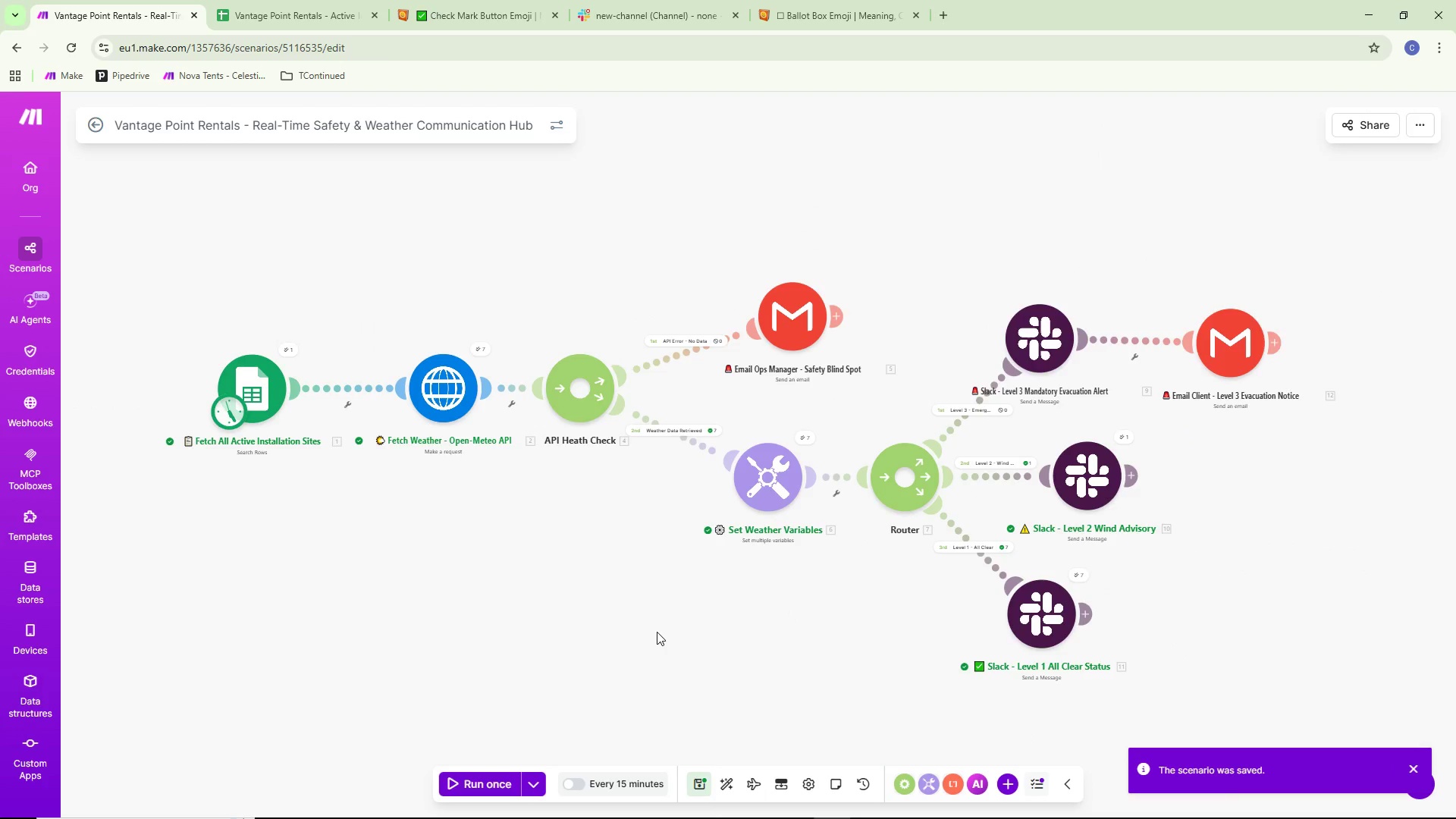 
scroll: coordinate [758, 619], scroll_direction: up, amount: 1.0
 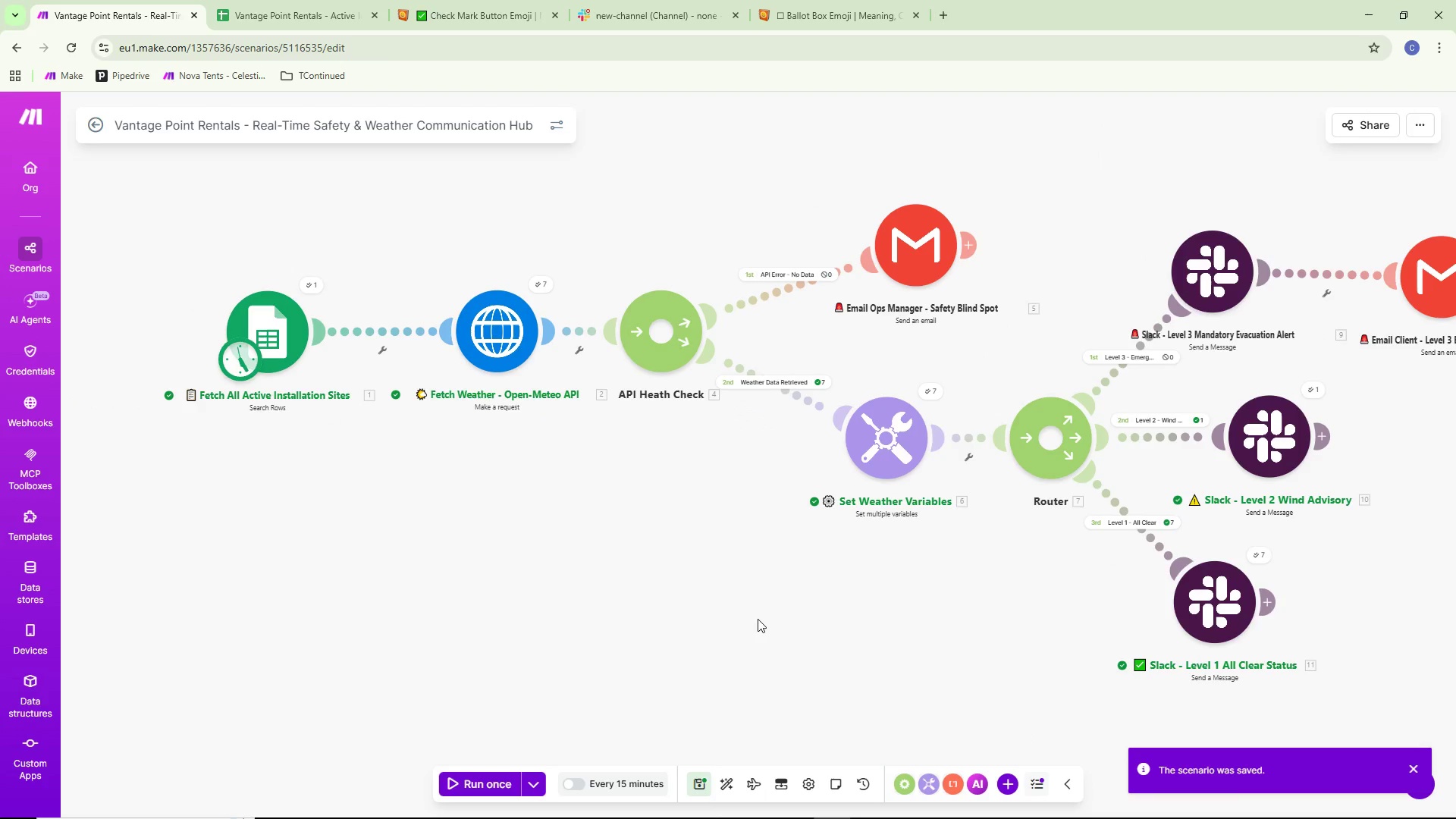 
left_click_drag(start_coordinate=[761, 622], to_coordinate=[692, 629])
 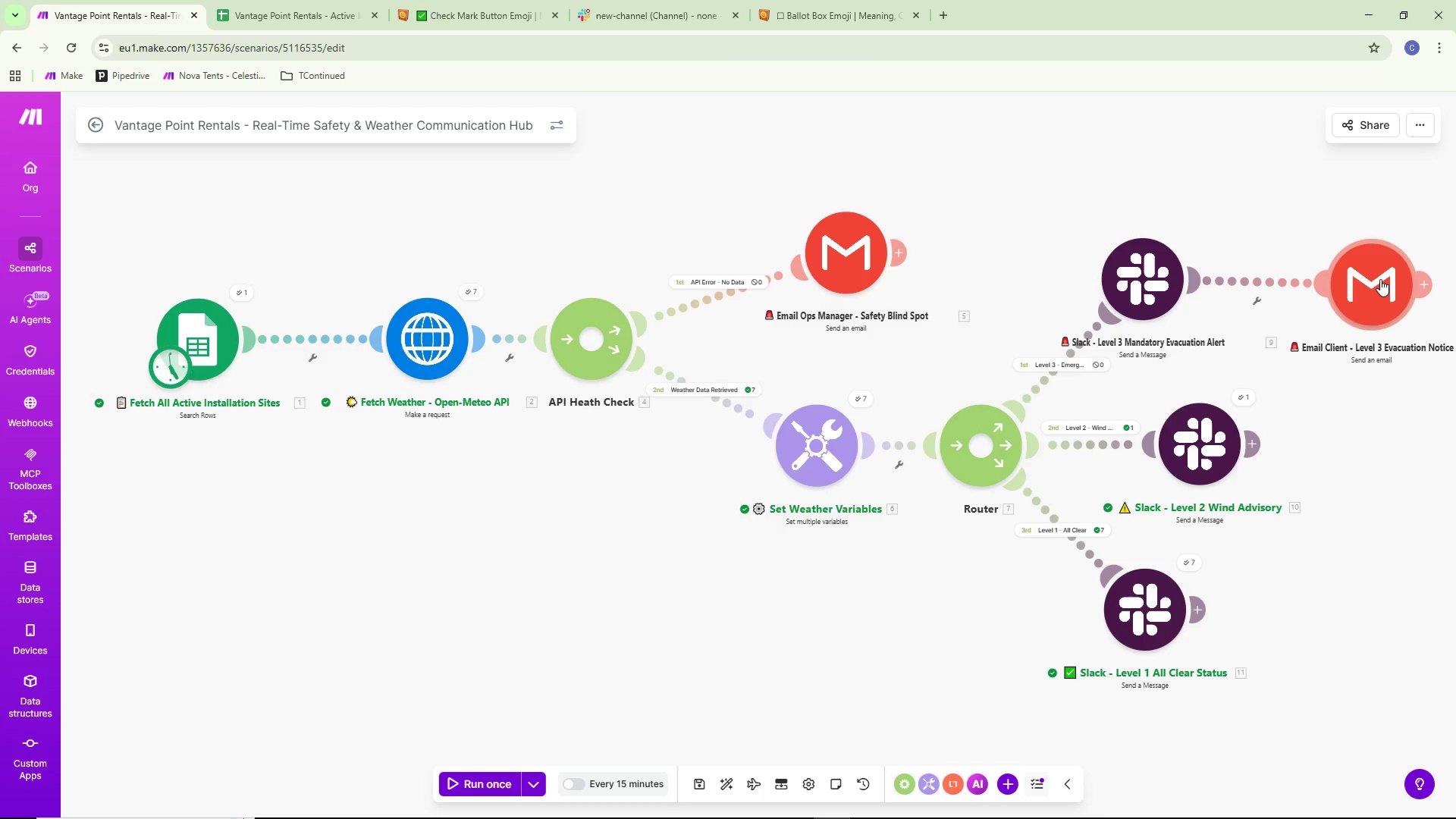 
left_click_drag(start_coordinate=[1376, 275], to_coordinate=[1357, 259])
 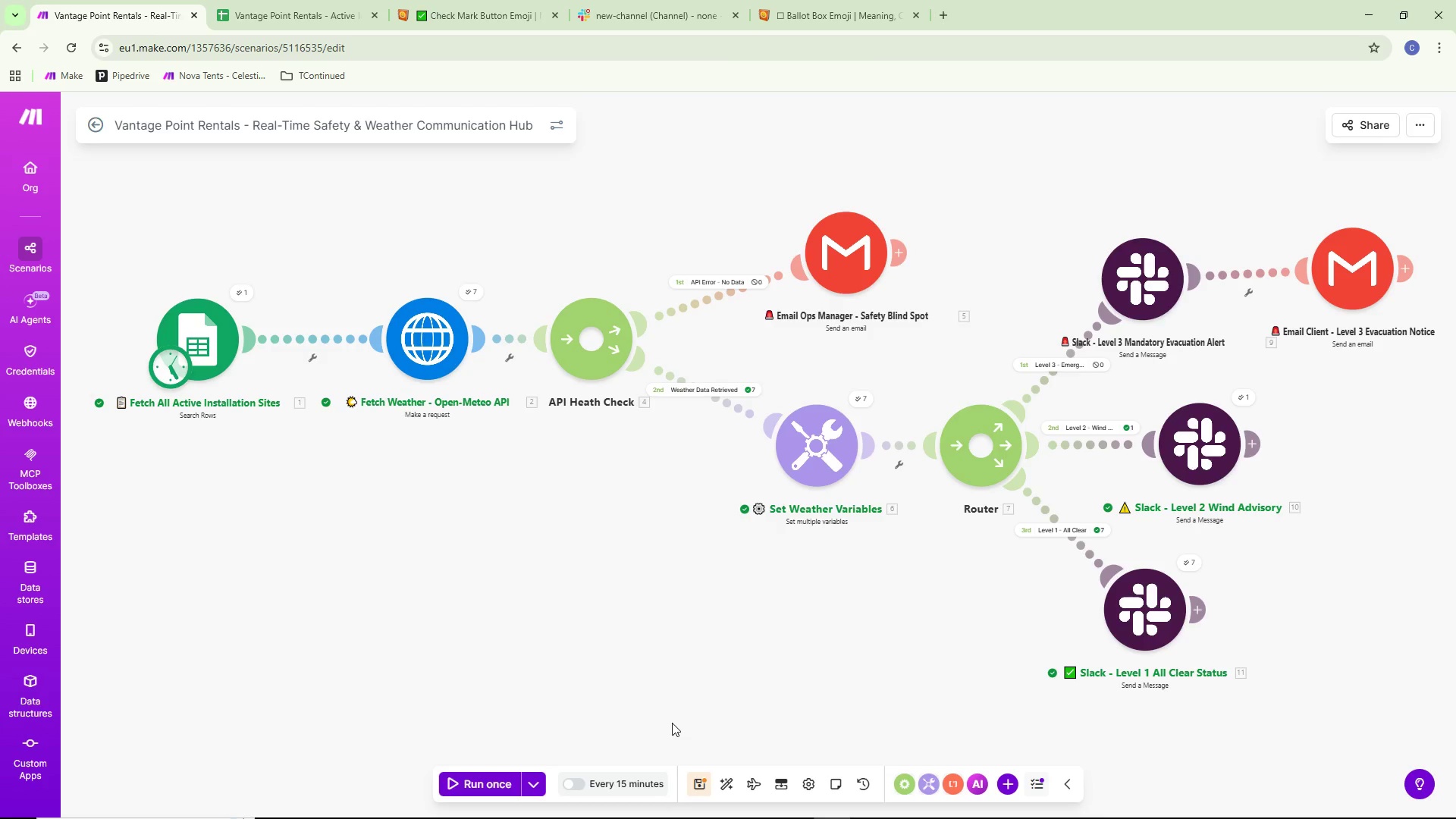 
wait(5.91)
 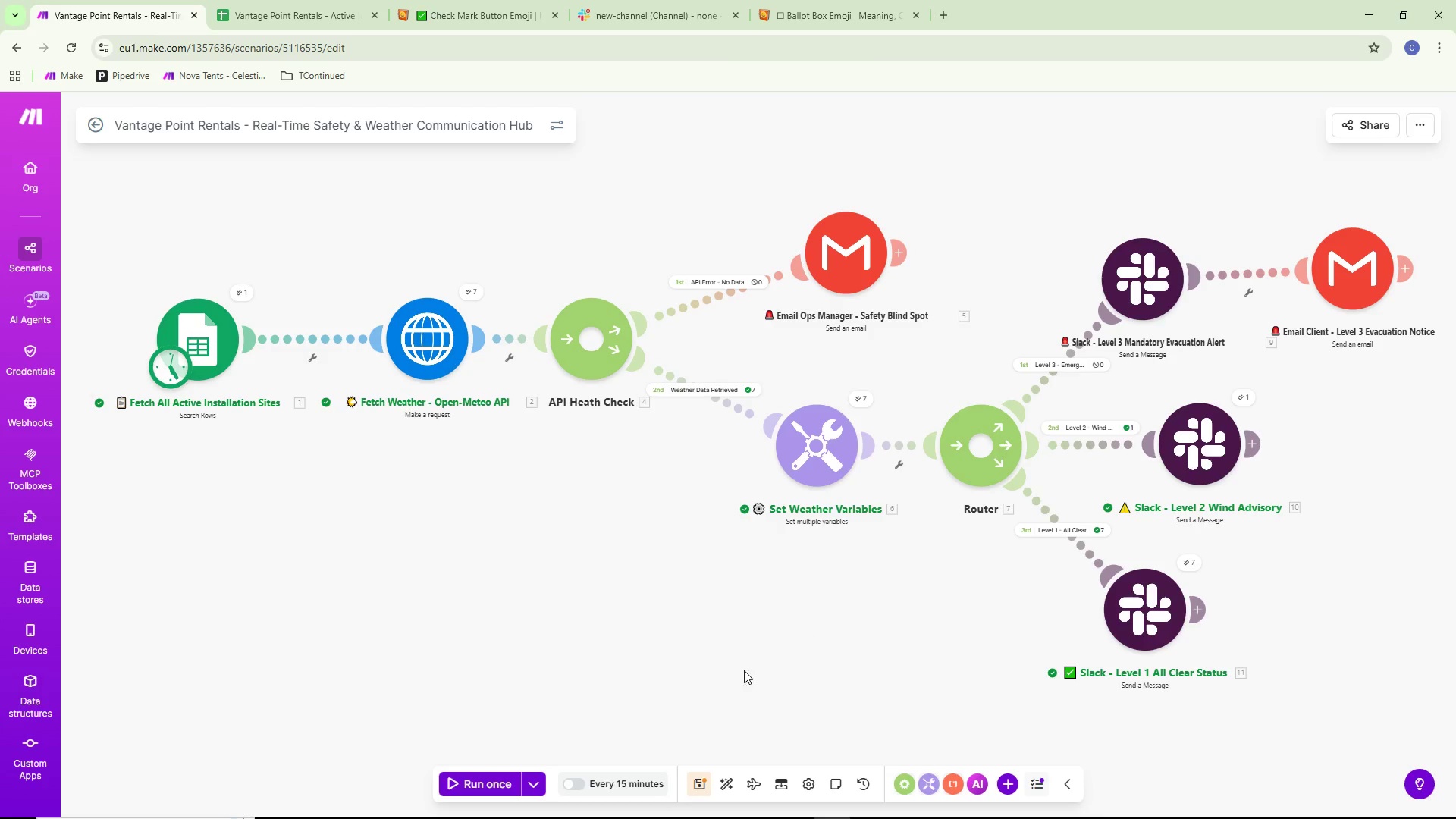 
left_click([706, 787])
 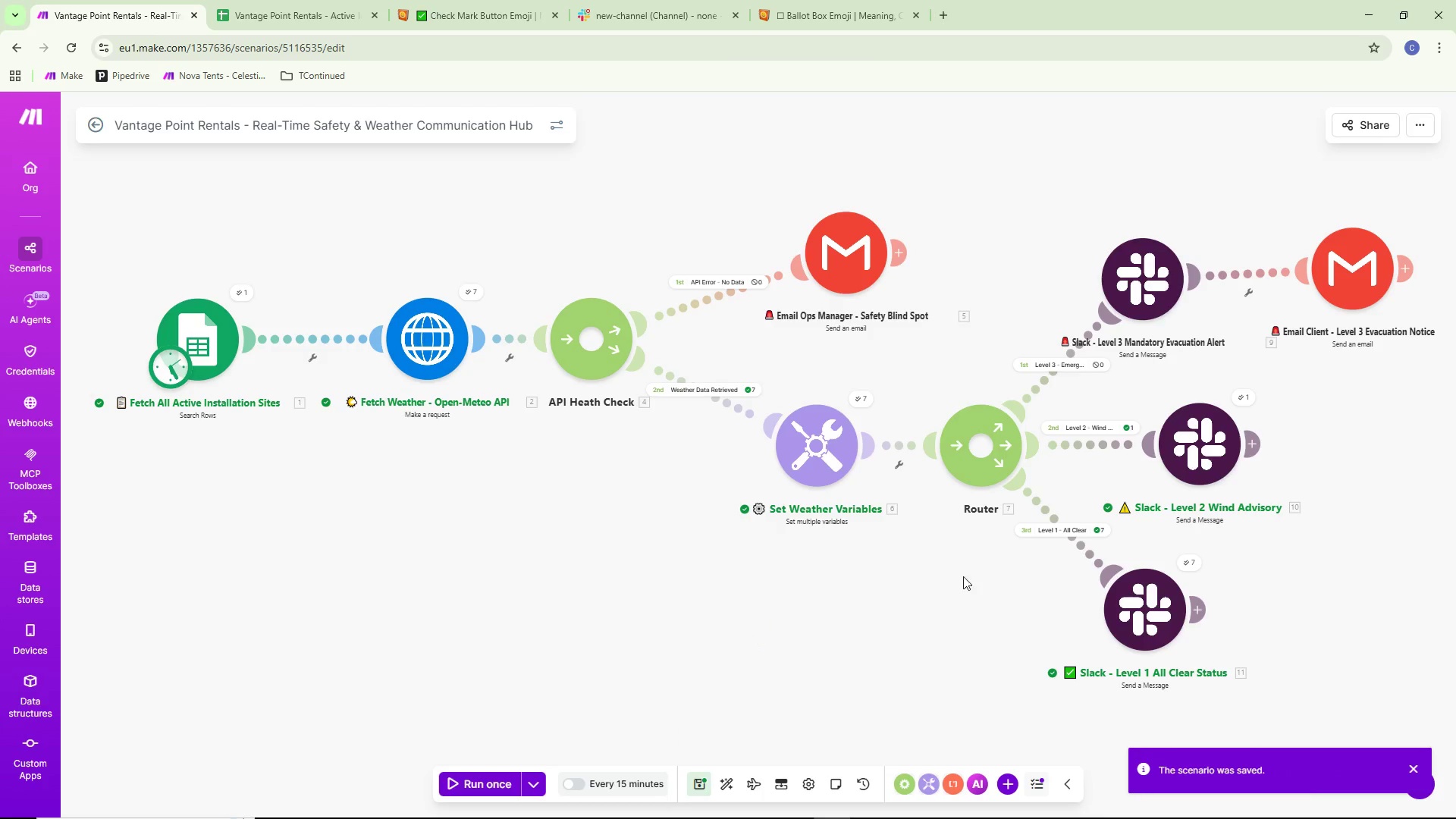 
left_click([1195, 562])
 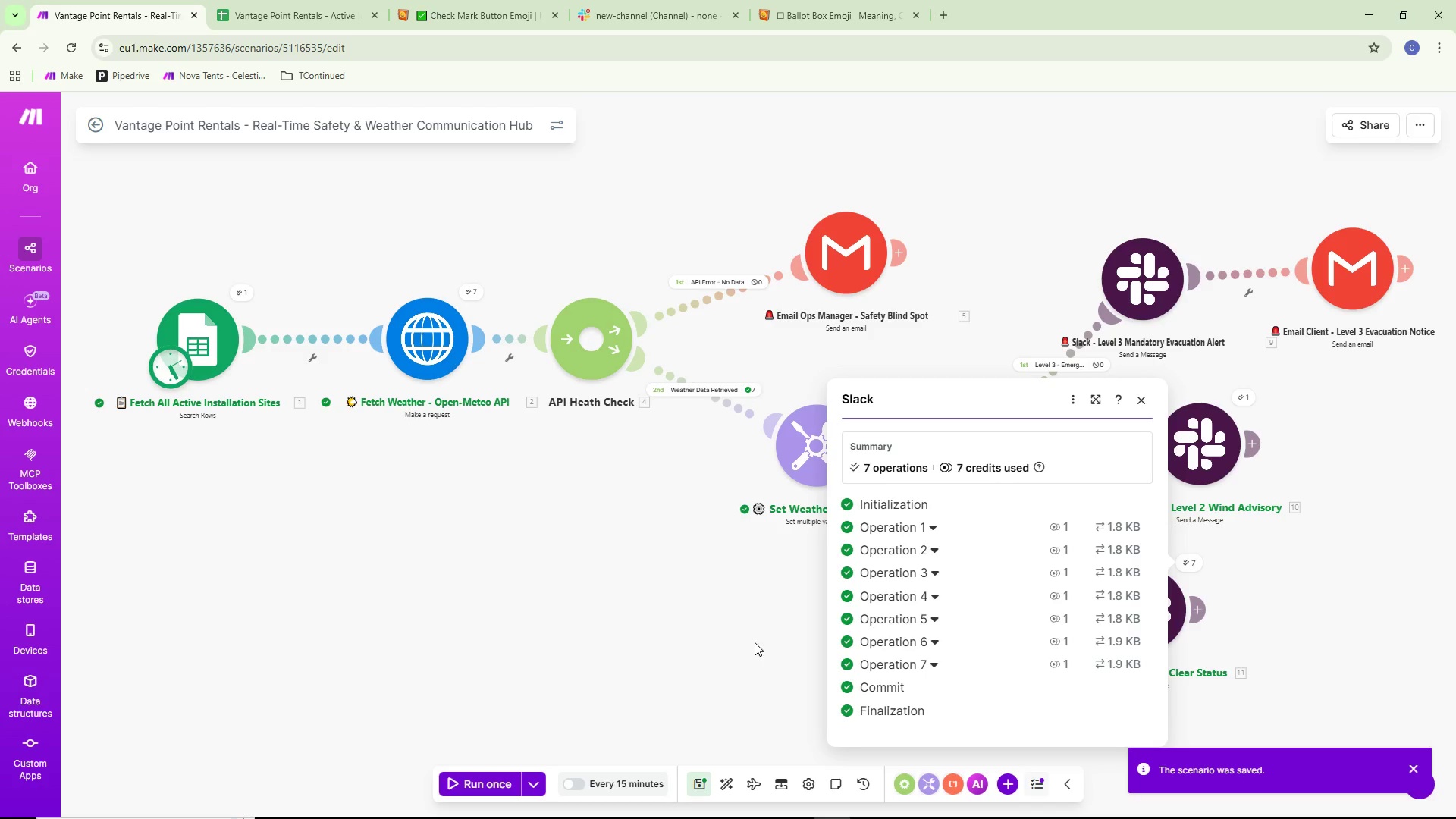 
left_click([754, 642])
 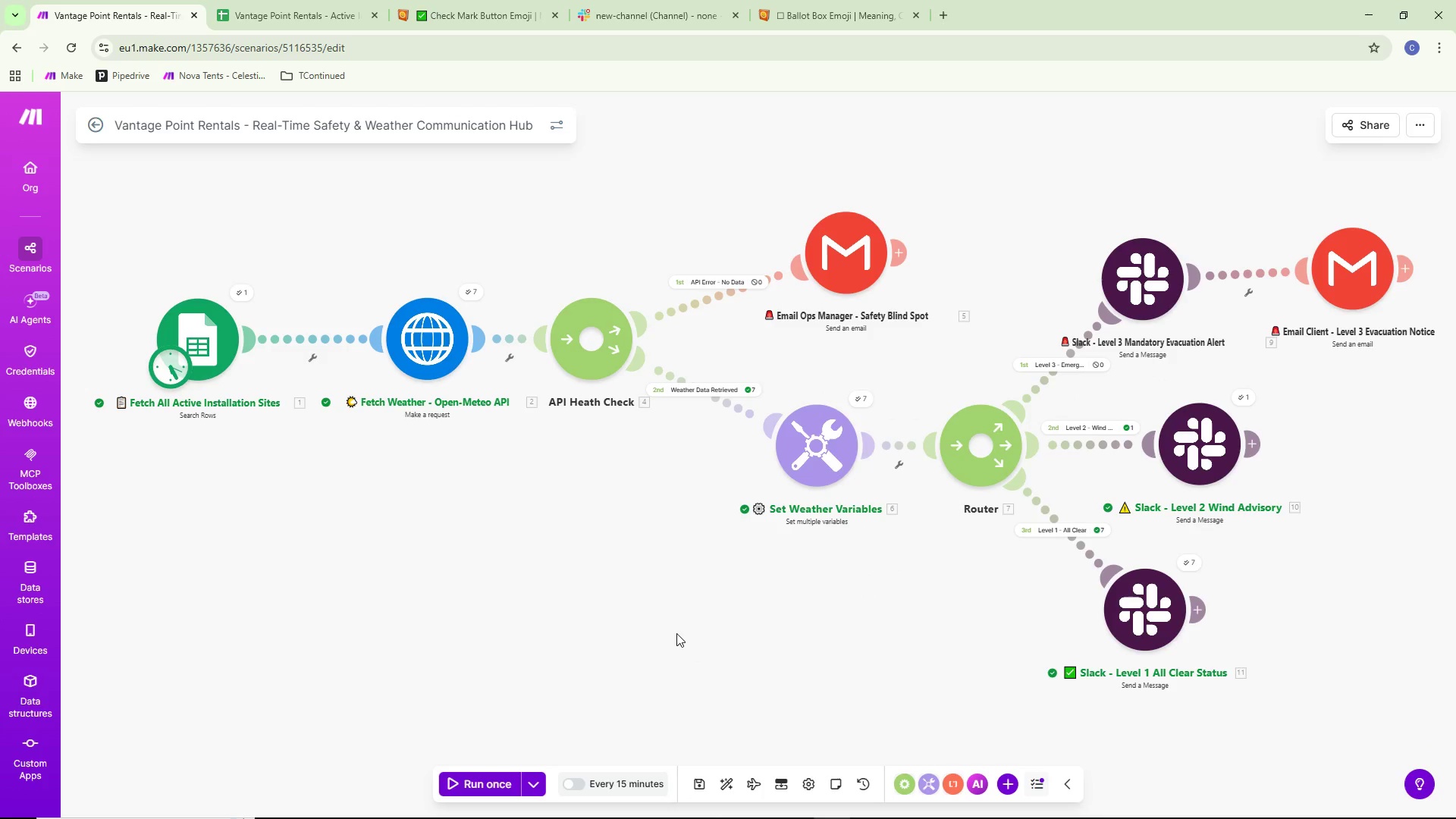 
wait(13.19)
 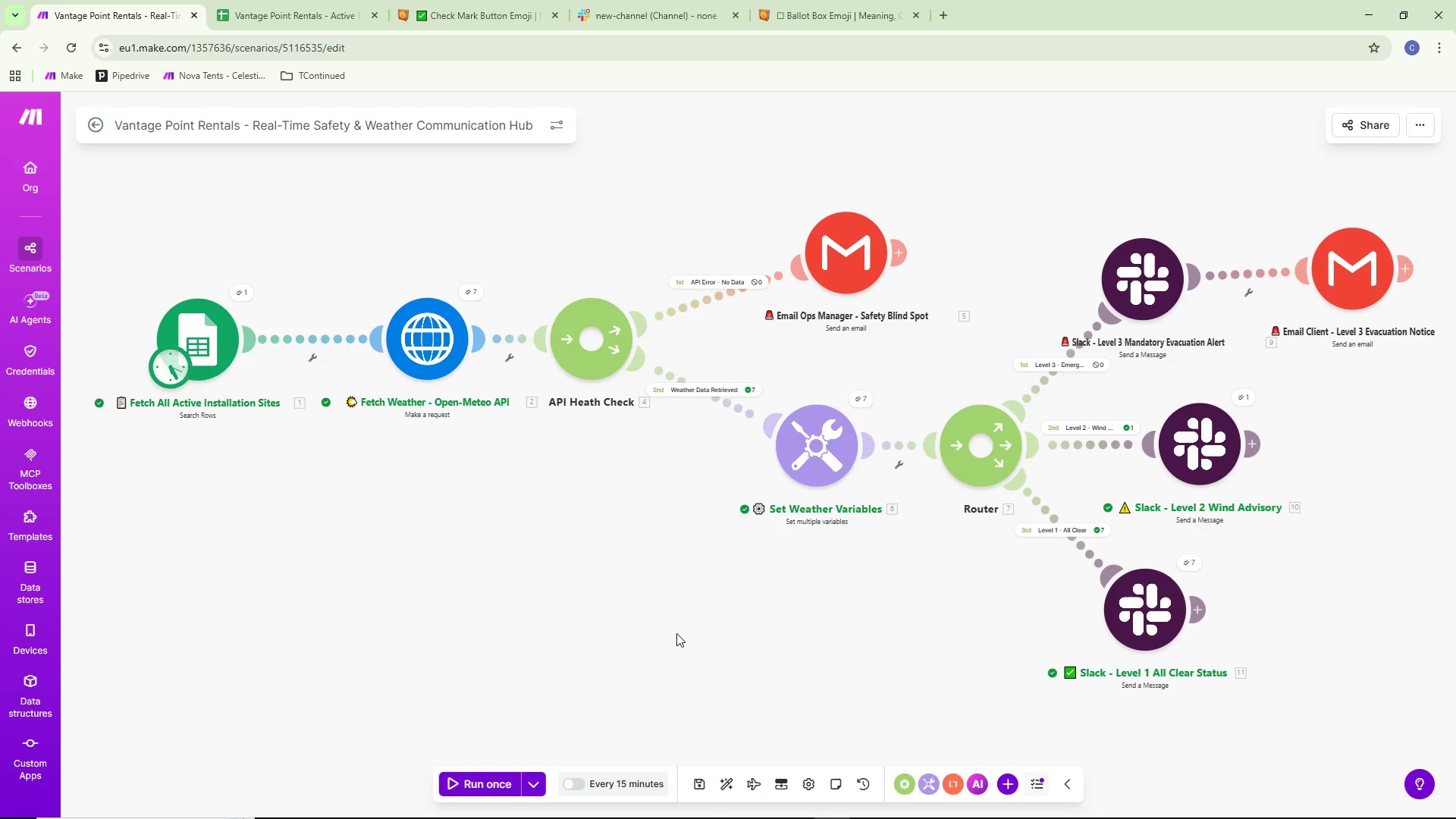 
left_click([1073, 526])
 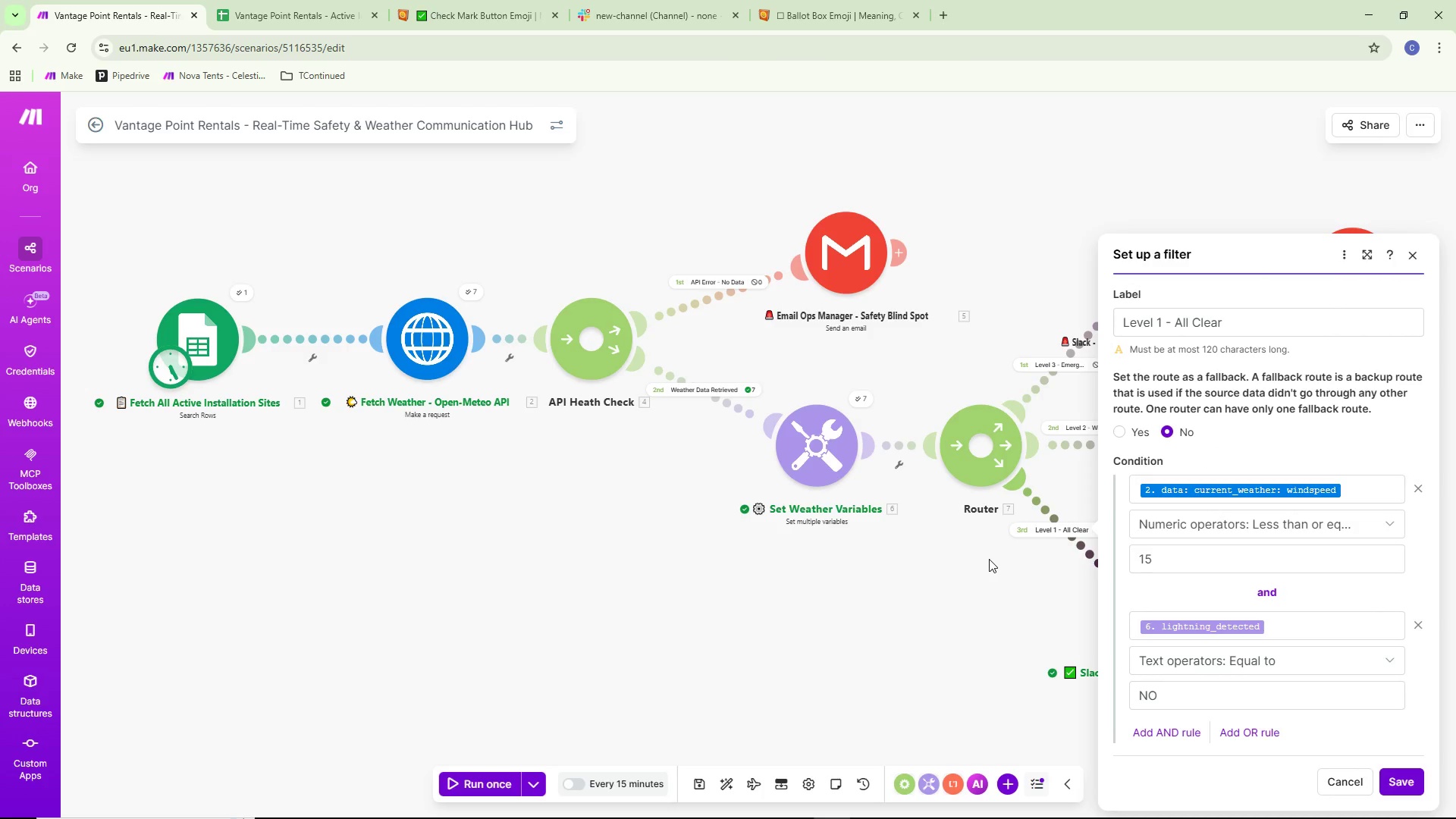 
left_click([942, 599])
 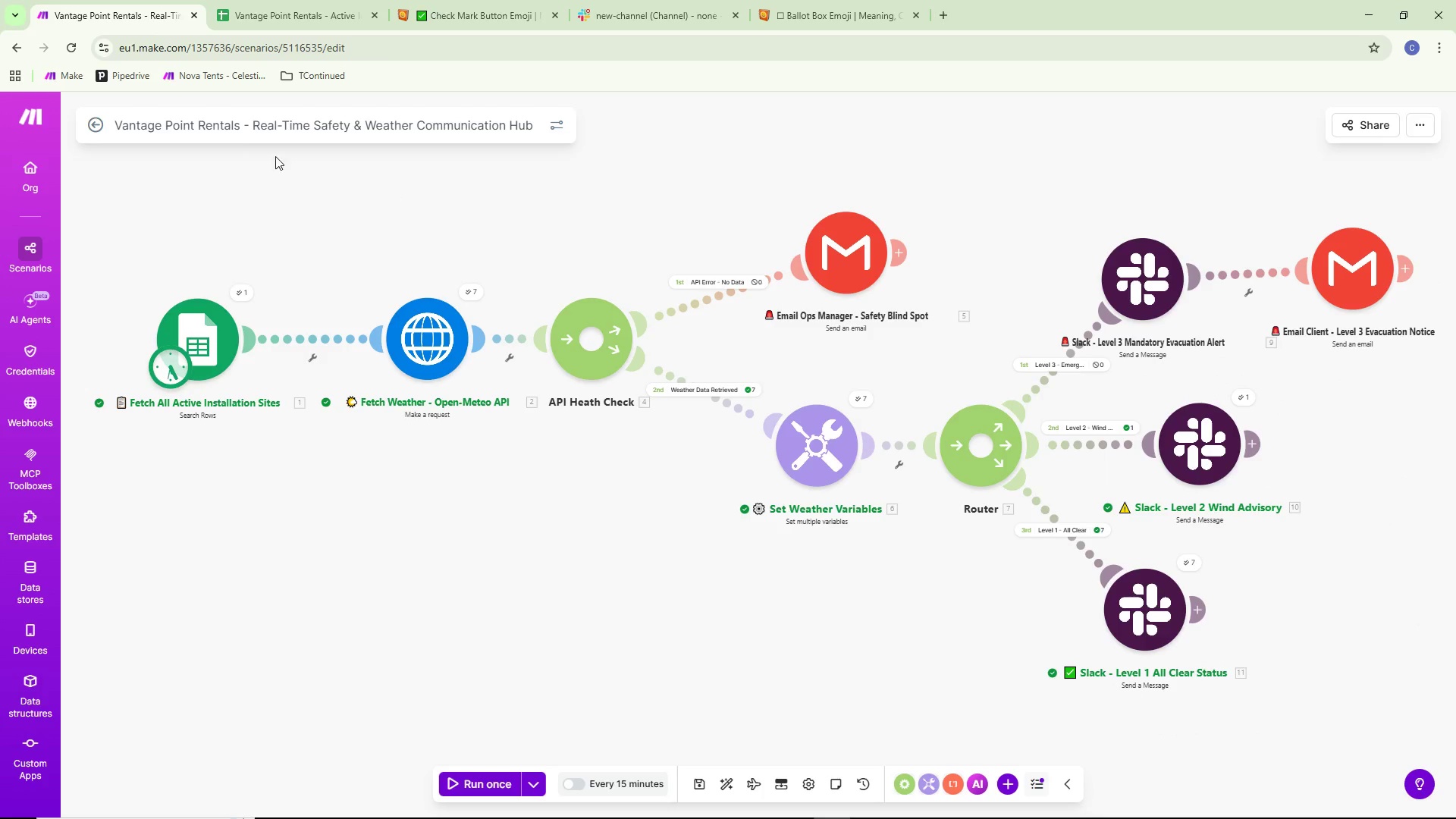 
wait(7.89)
 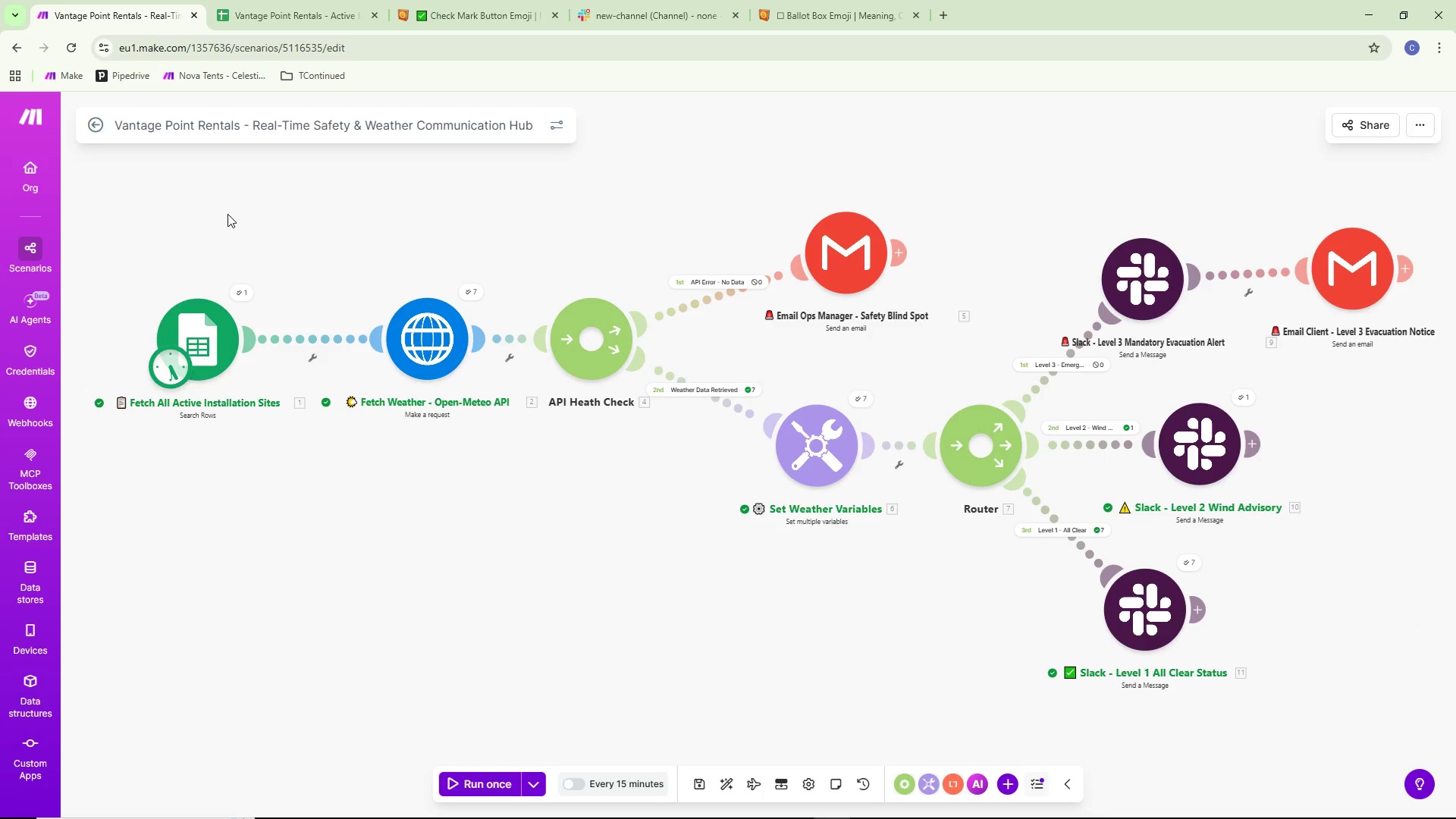 
left_click([74, 45])
 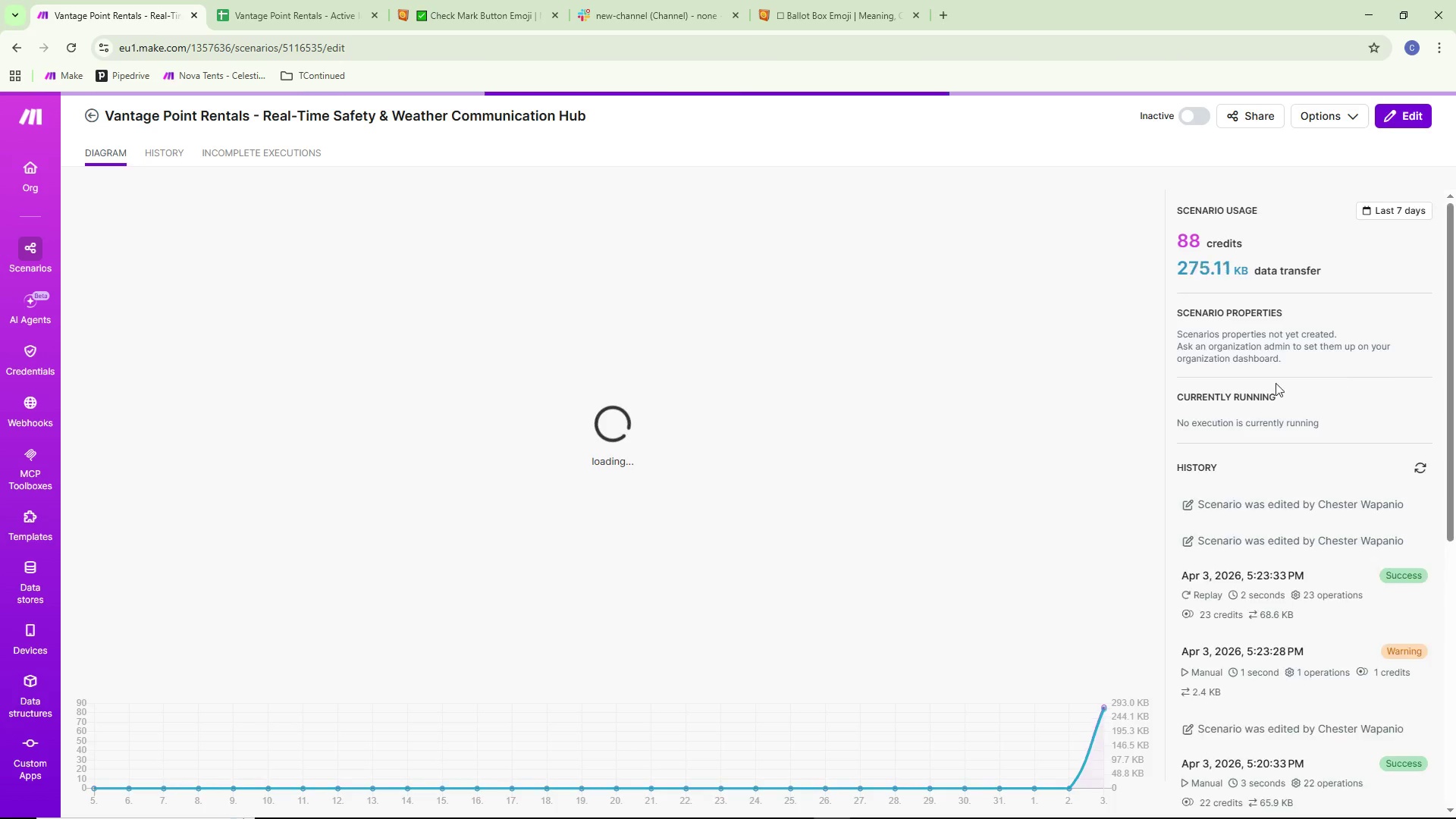 
wait(27.05)
 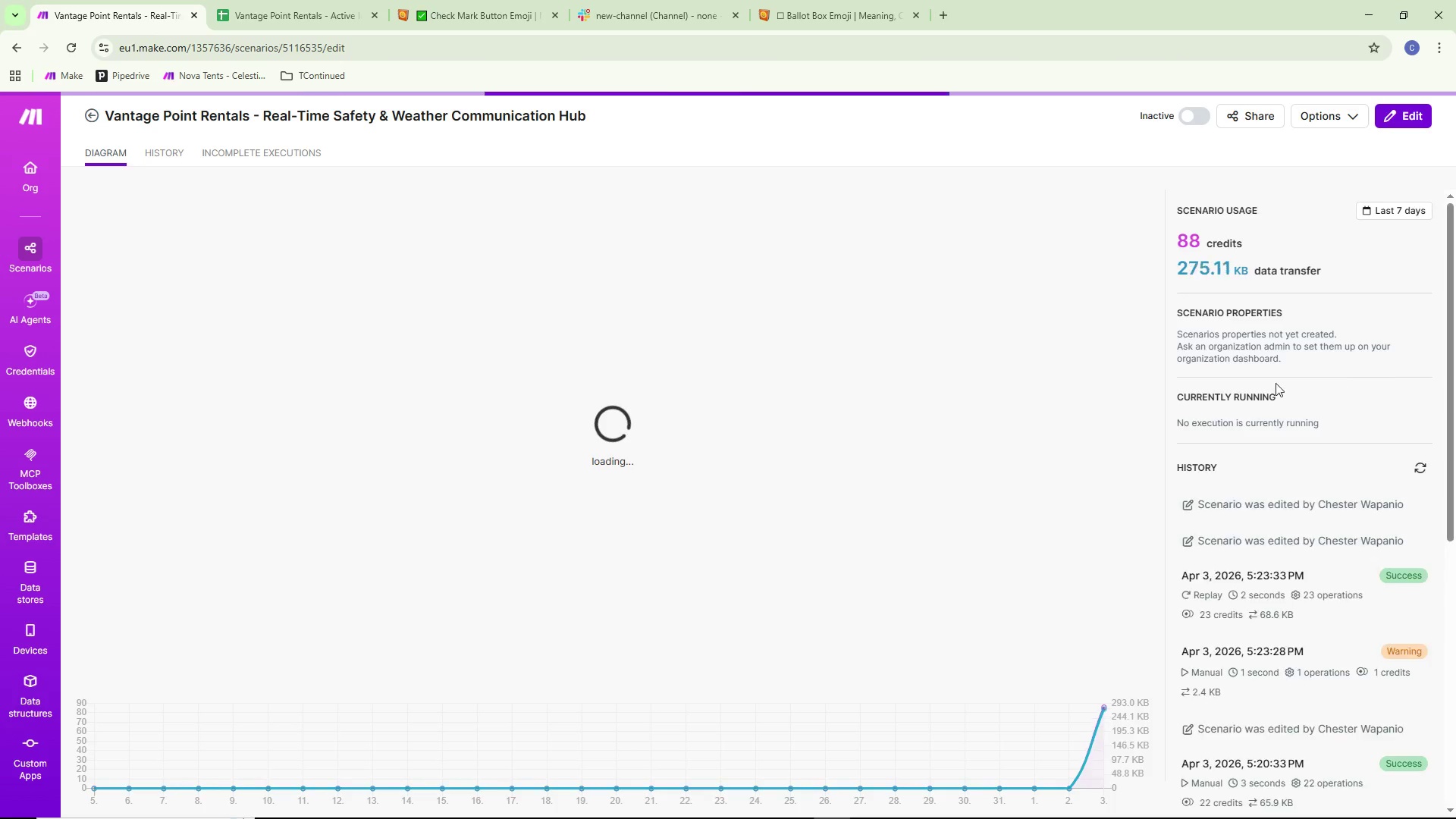 
left_click([1071, 482])
 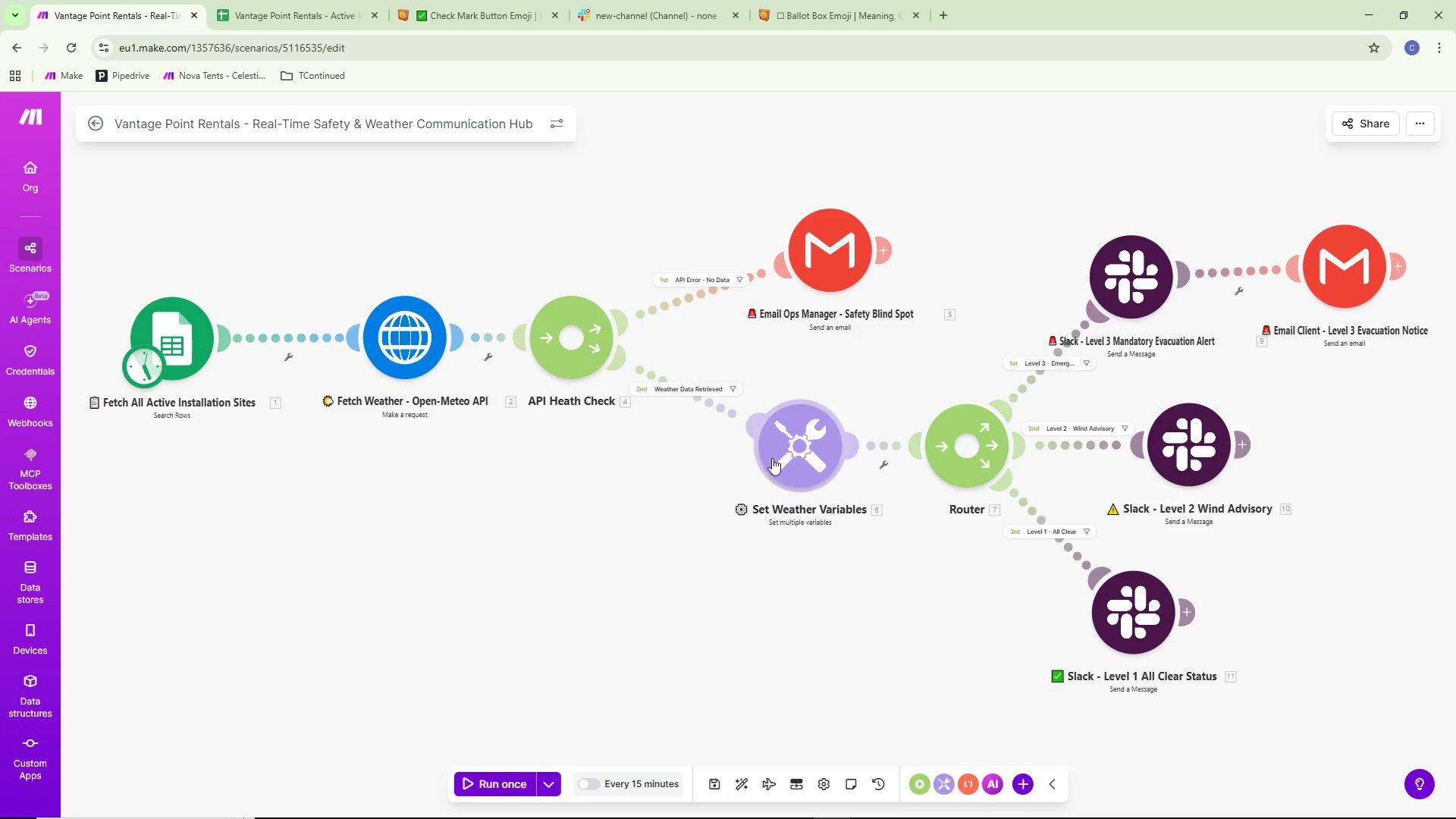 
scroll: coordinate [757, 454], scroll_direction: down, amount: 1.0
 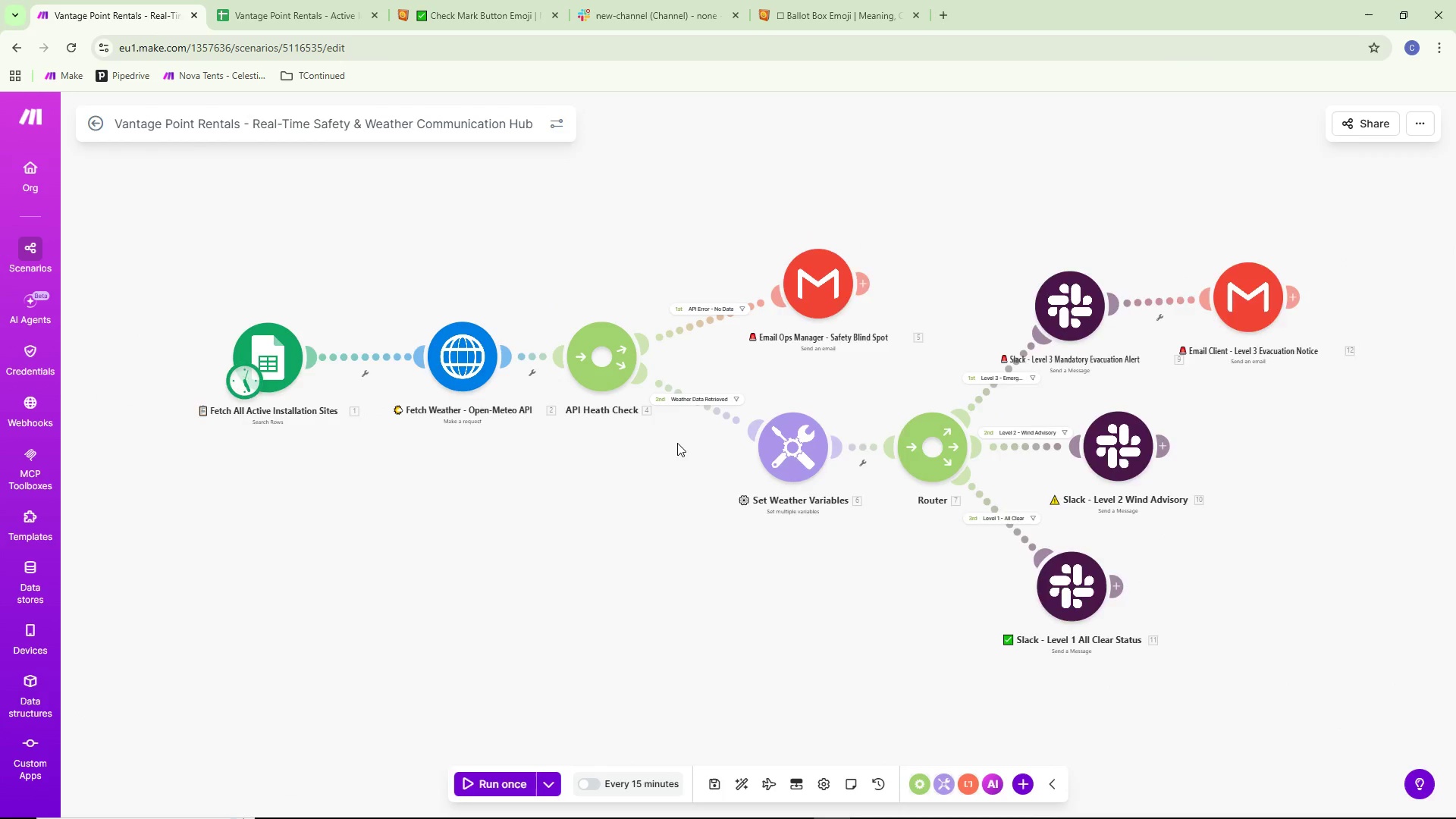 
scroll: coordinate [677, 443], scroll_direction: up, amount: 1.0
 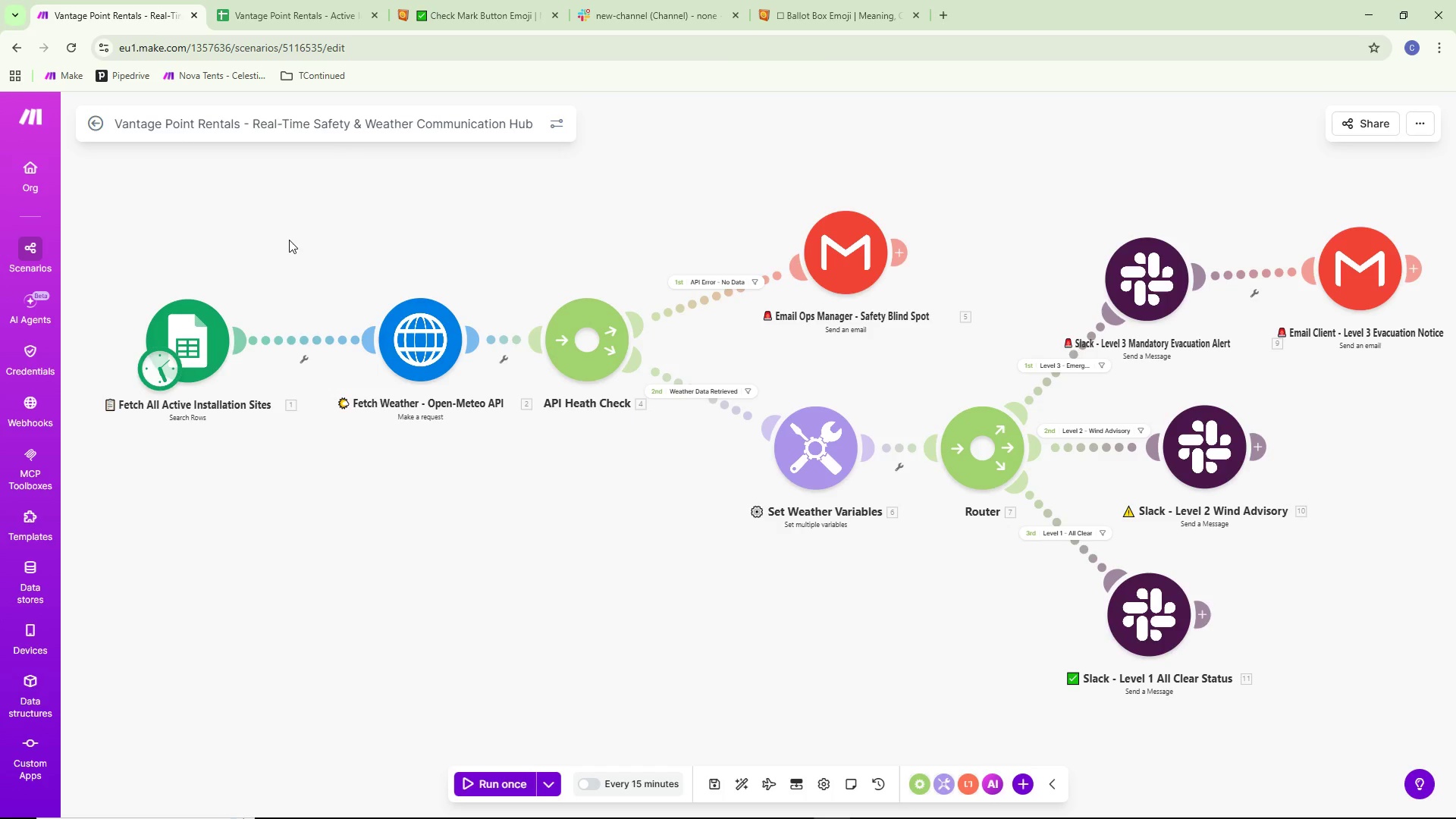 
wait(6.48)
 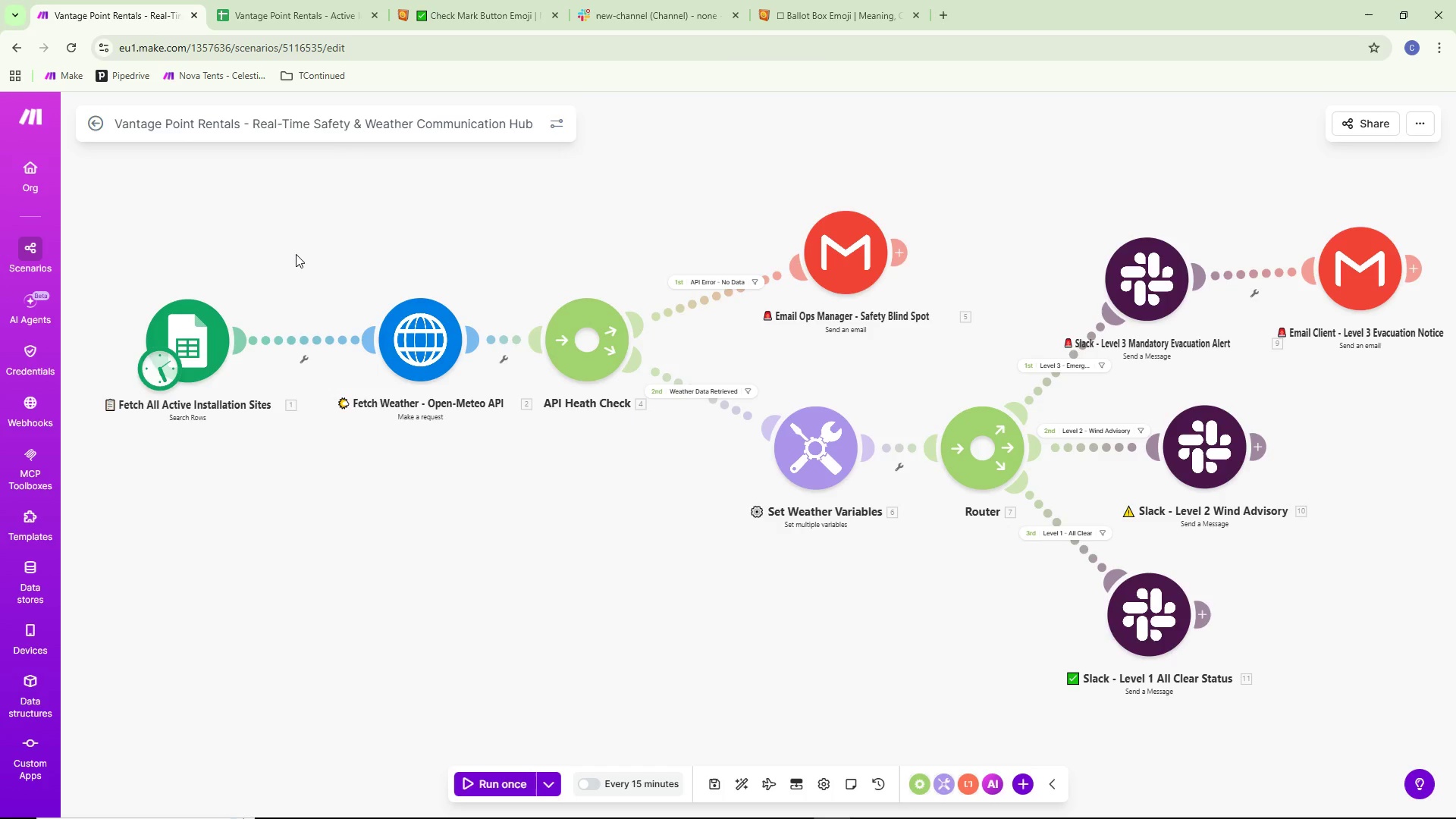 
key(Meta+Shift+S)
 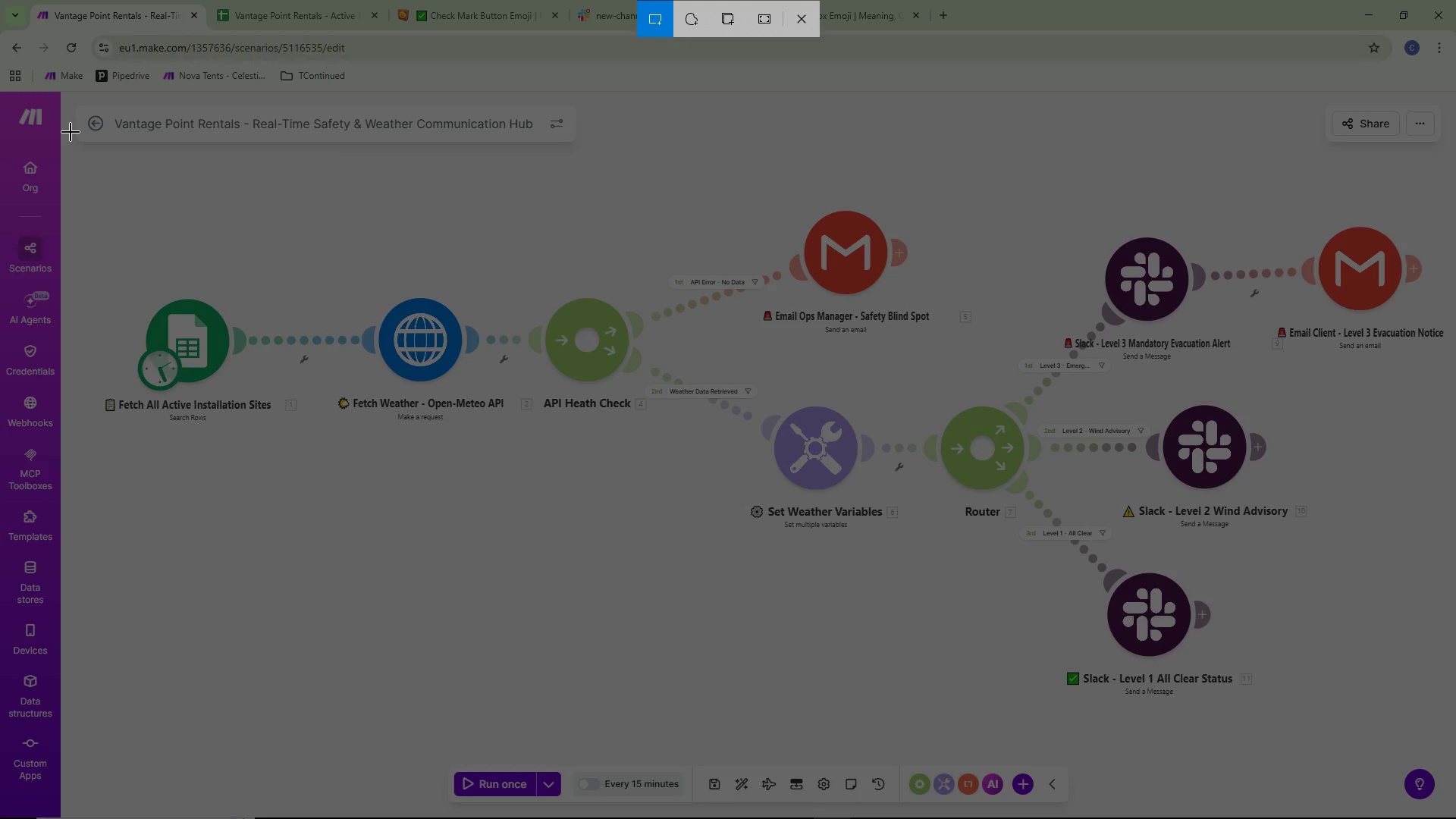 
left_click_drag(start_coordinate=[71, 136], to_coordinate=[1451, 731])
 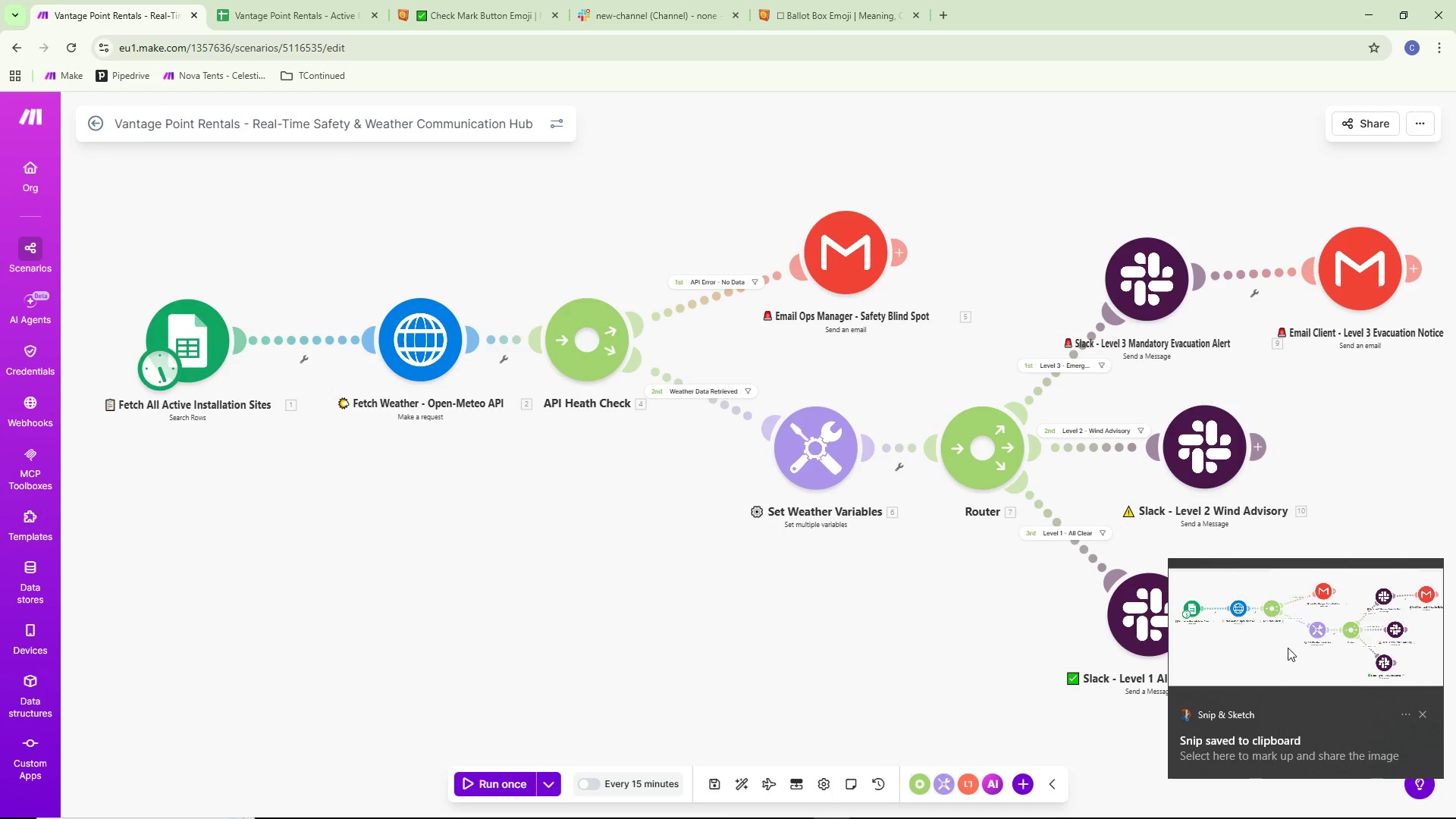 
left_click([1283, 637])
 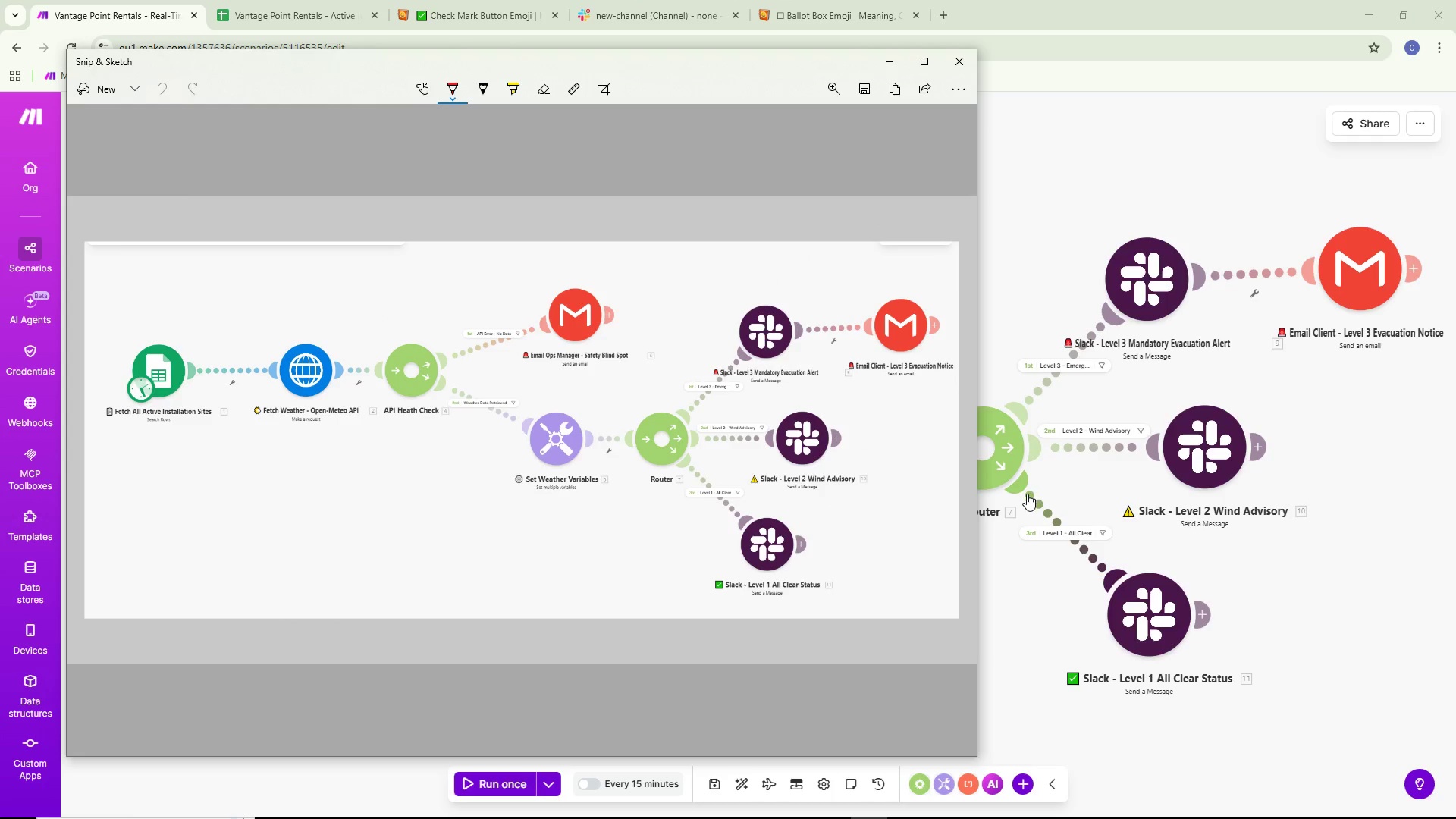 
key(Control+ControlLeft)
 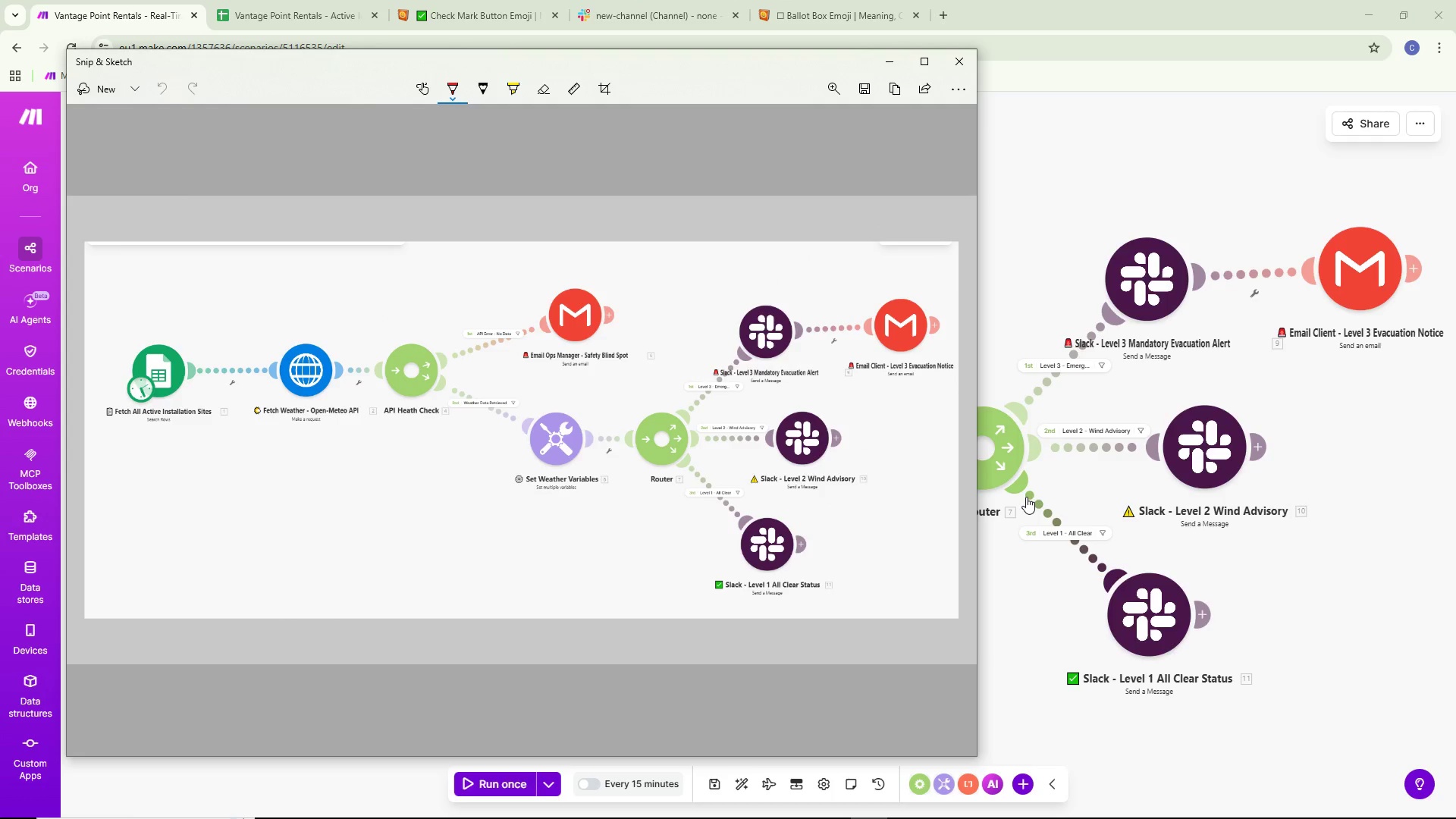 
key(Control+S)
 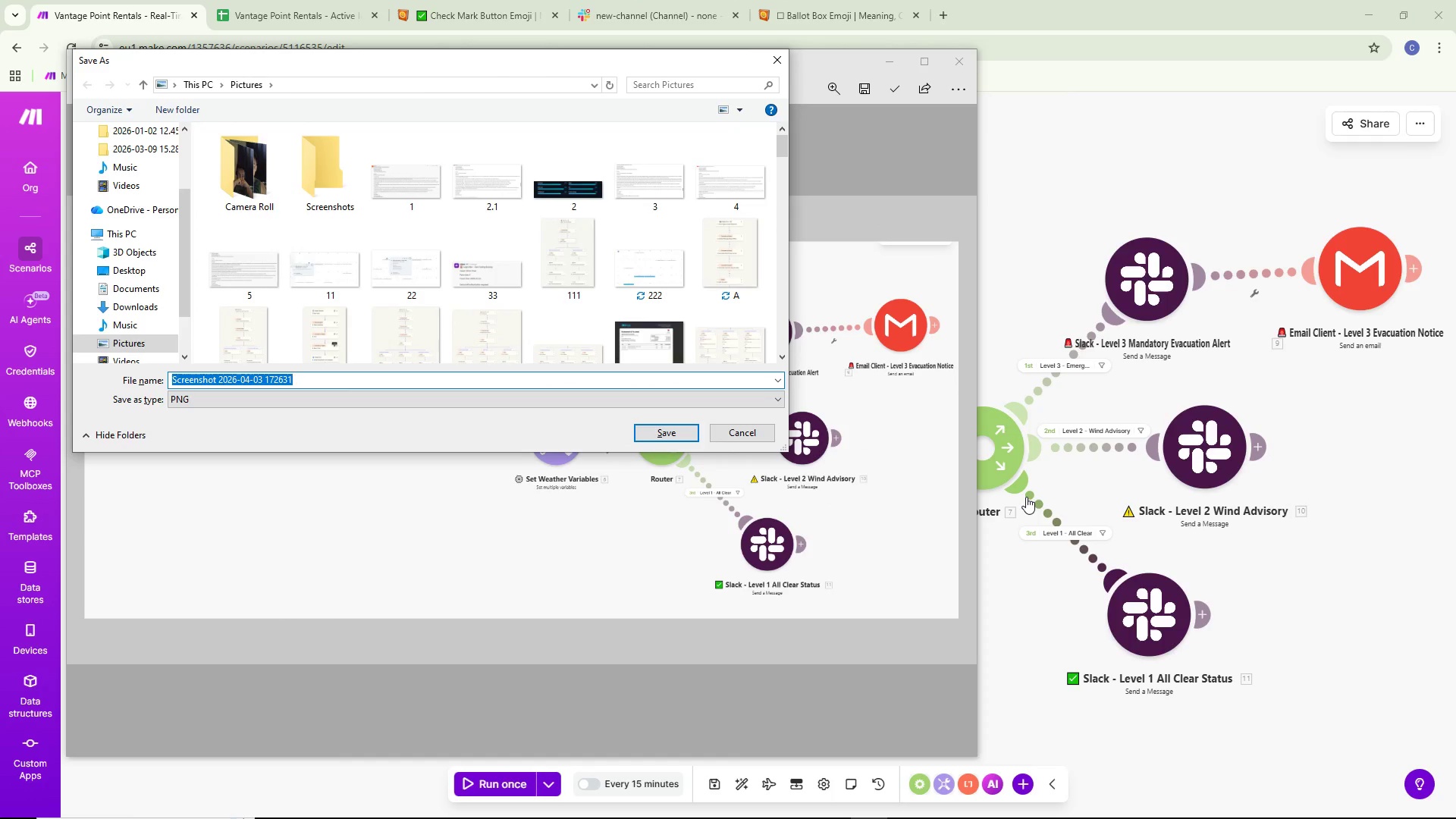 
key(Backspace)
type(s1)
 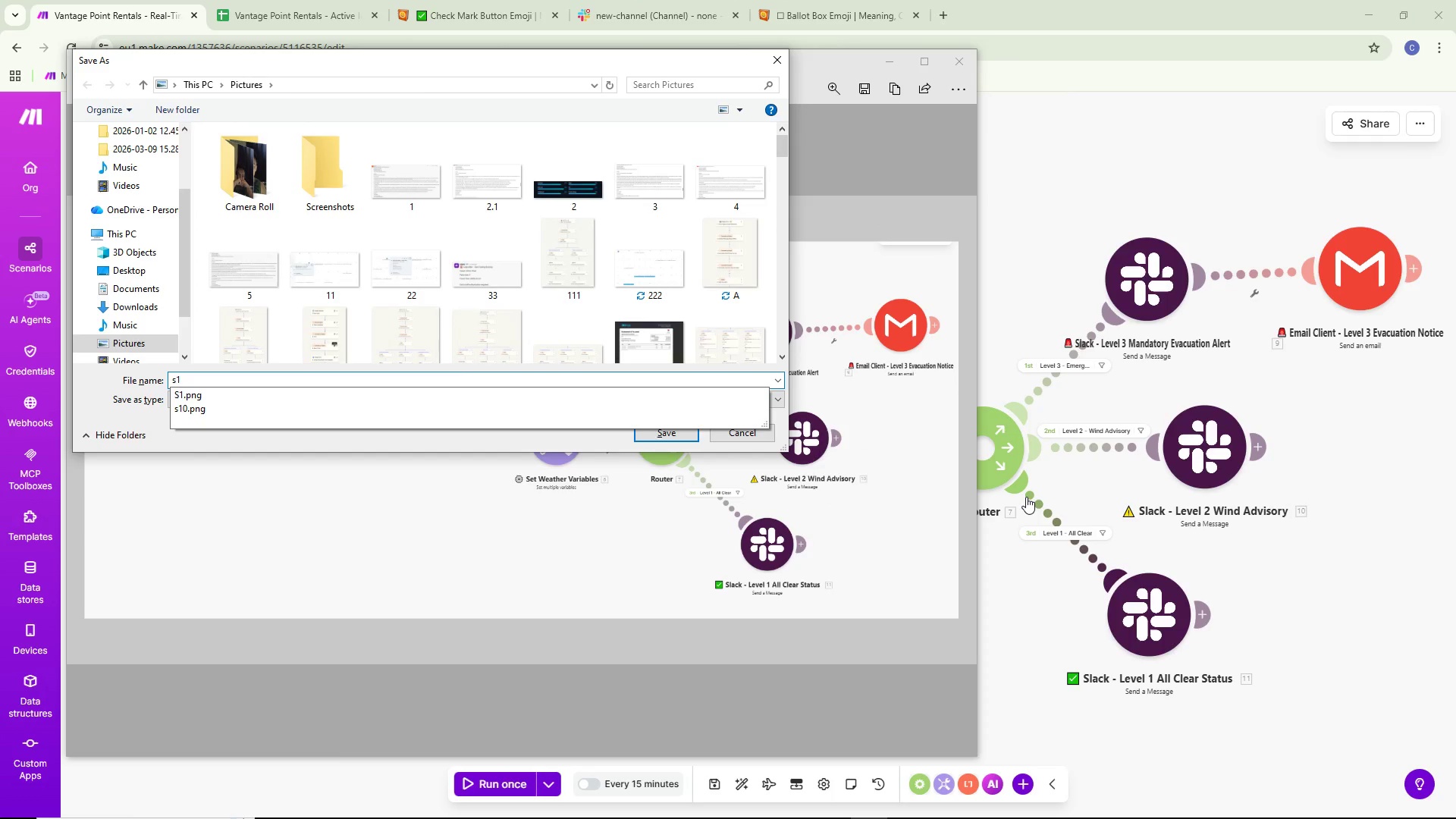 
key(Enter)
 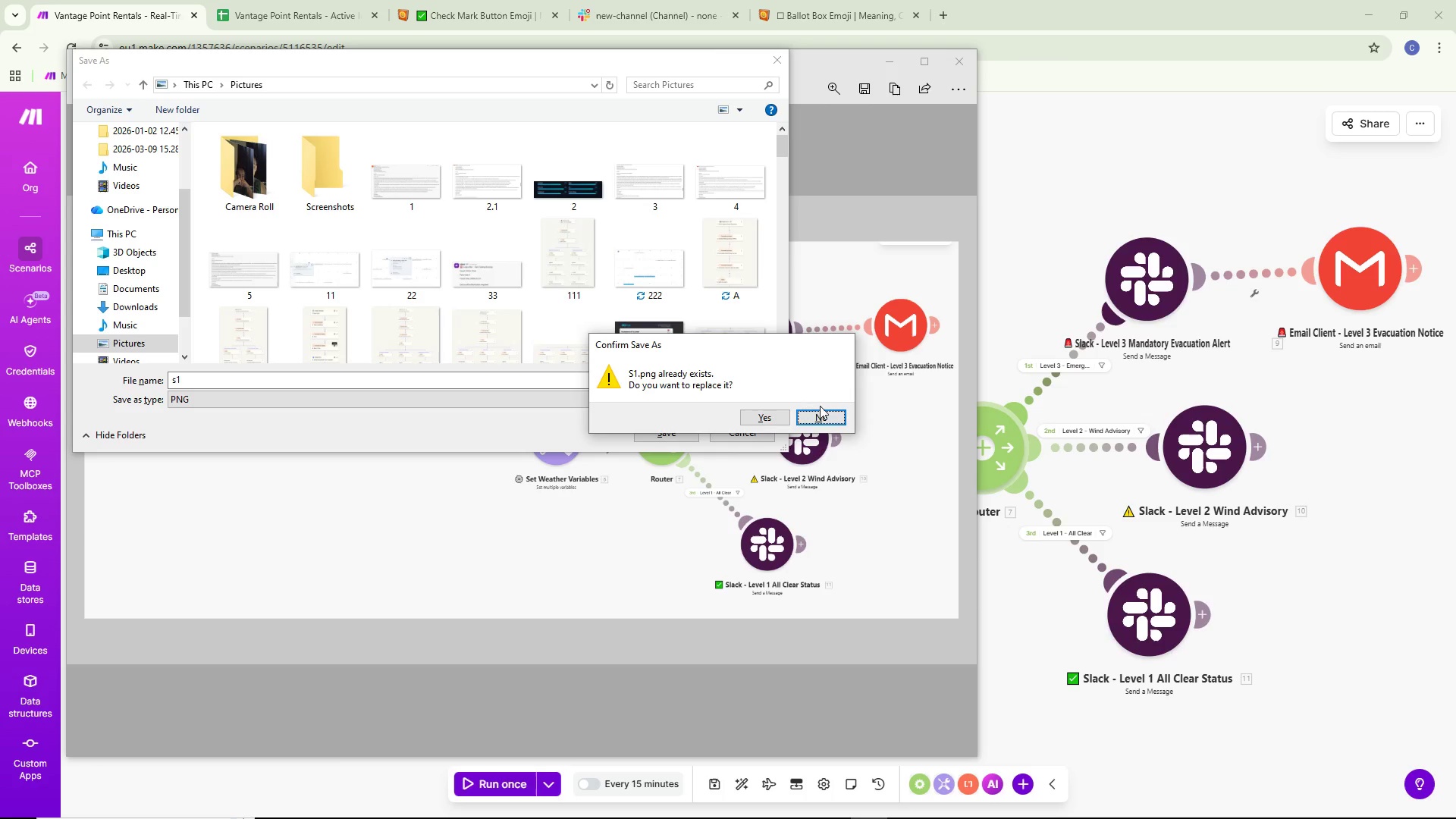 
left_click([768, 416])
 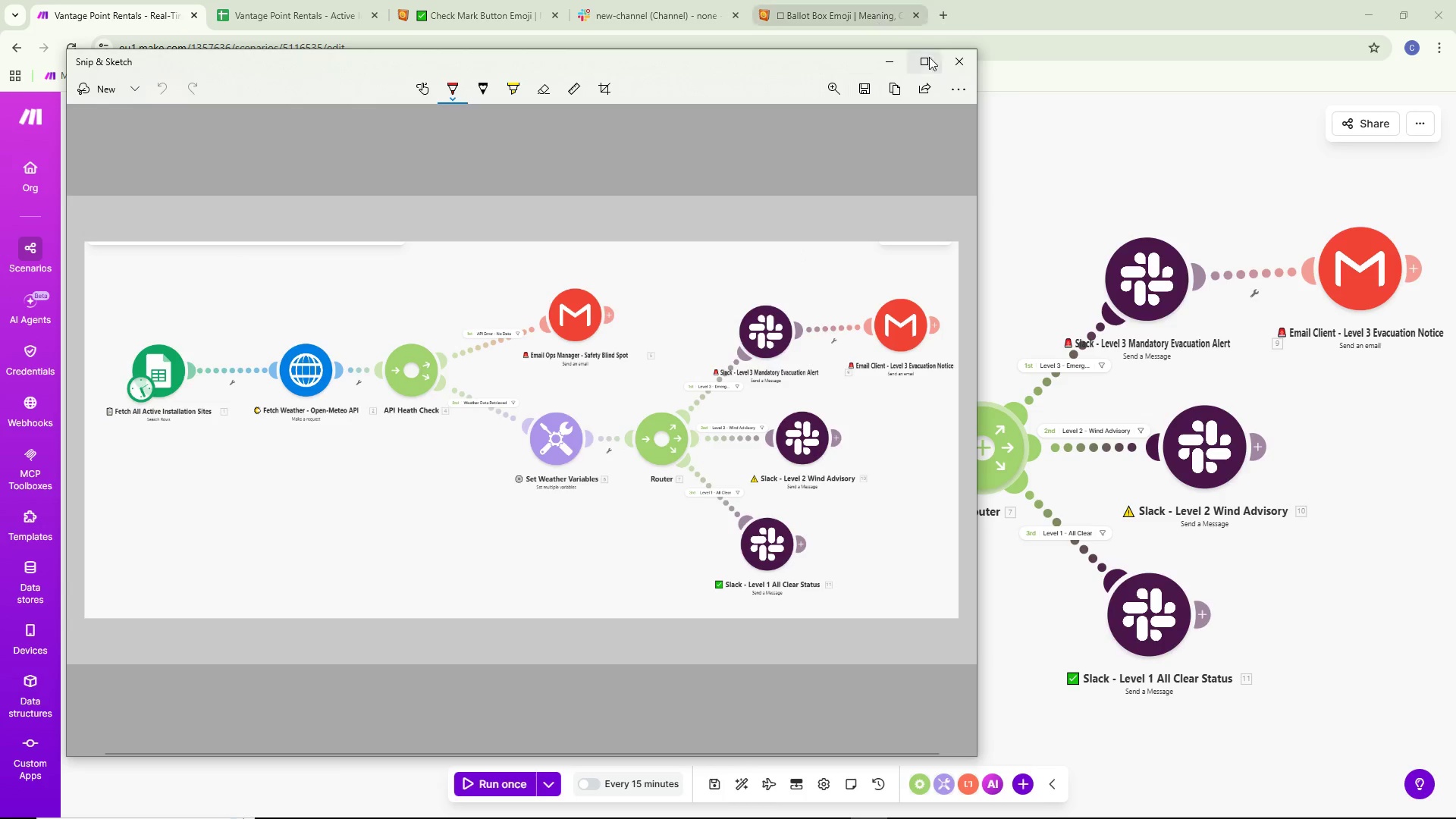 
left_click([946, 57])
 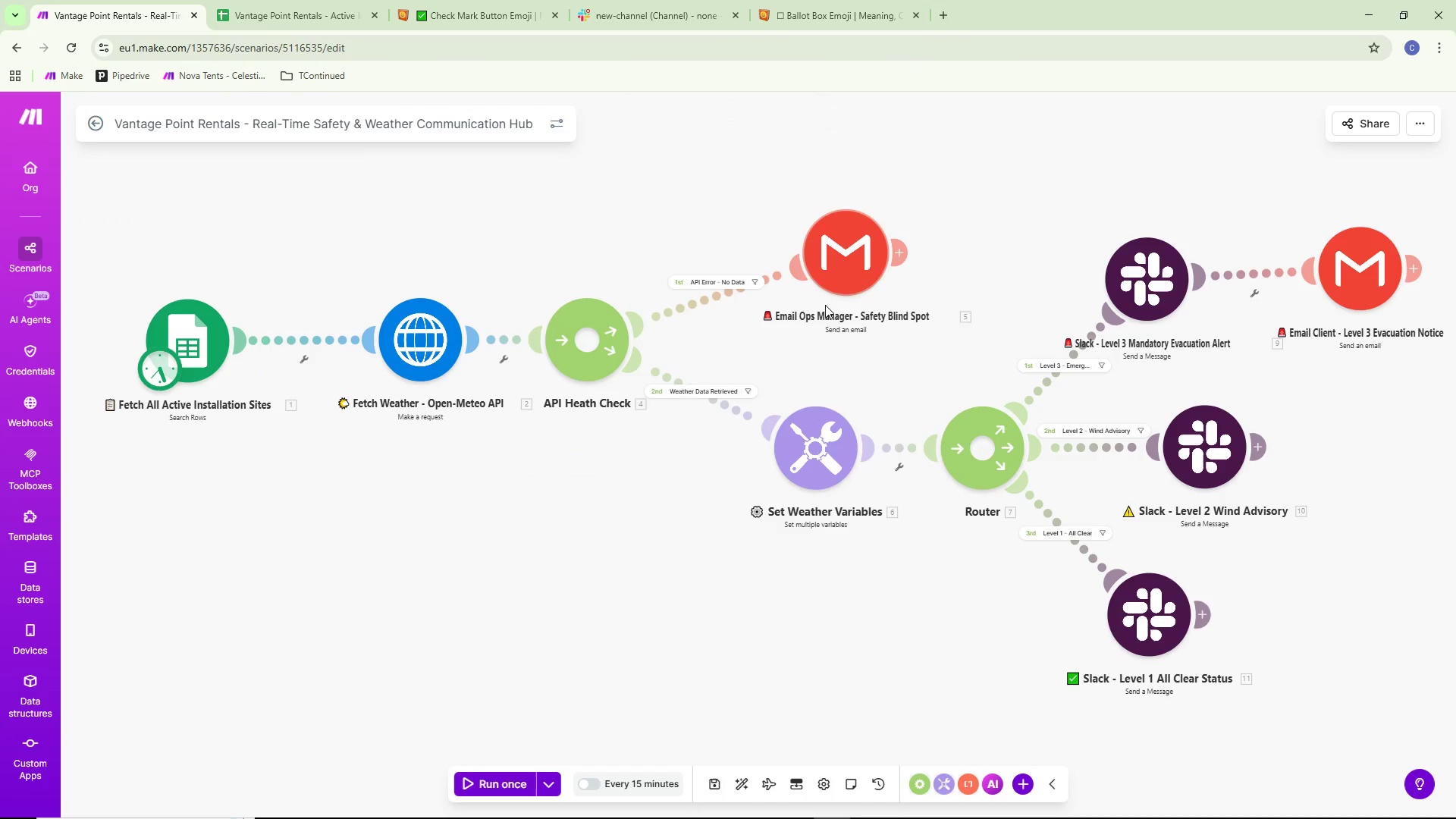 
key(Alt+AltLeft)
 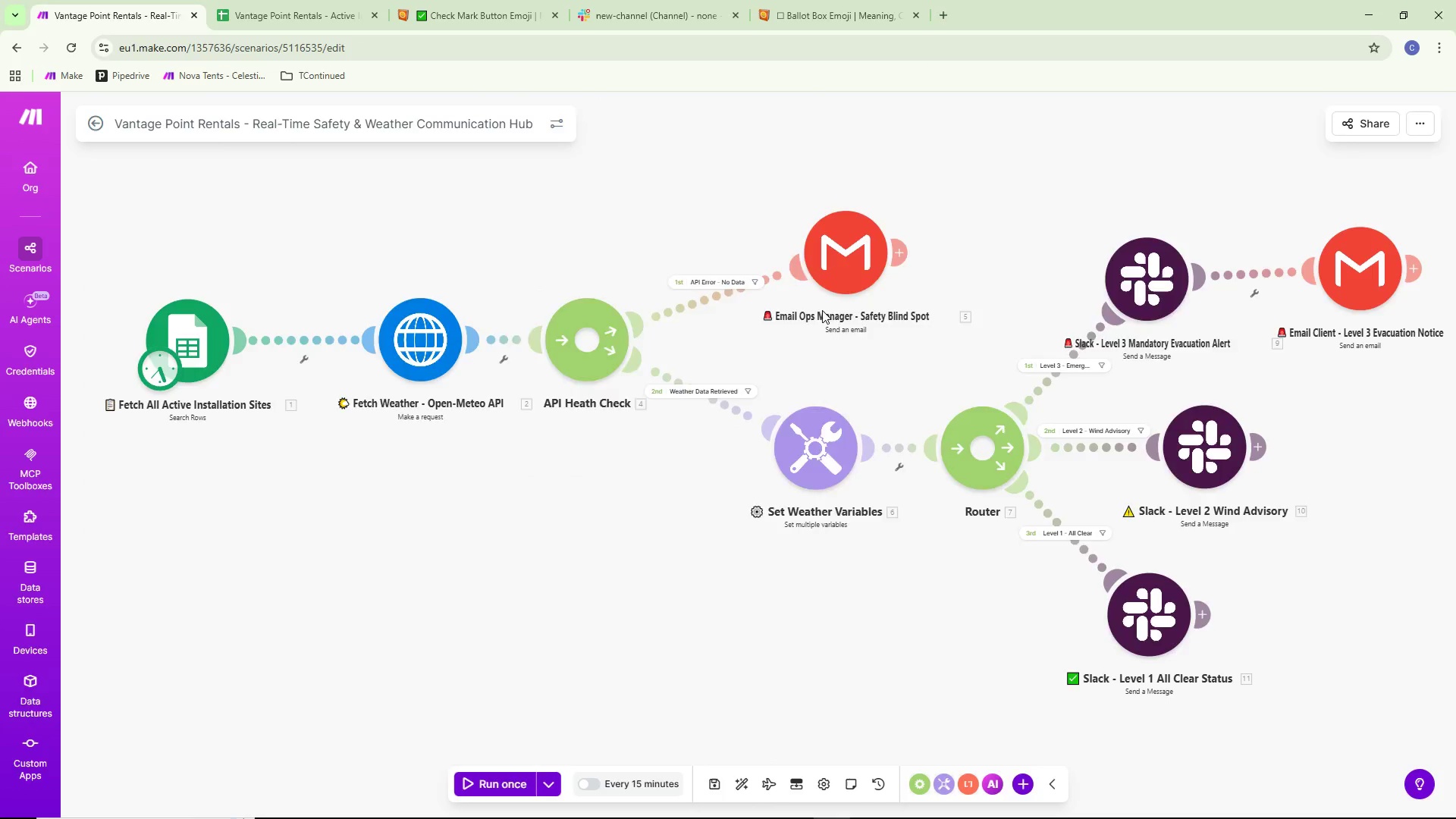 
key(Alt+Tab)